 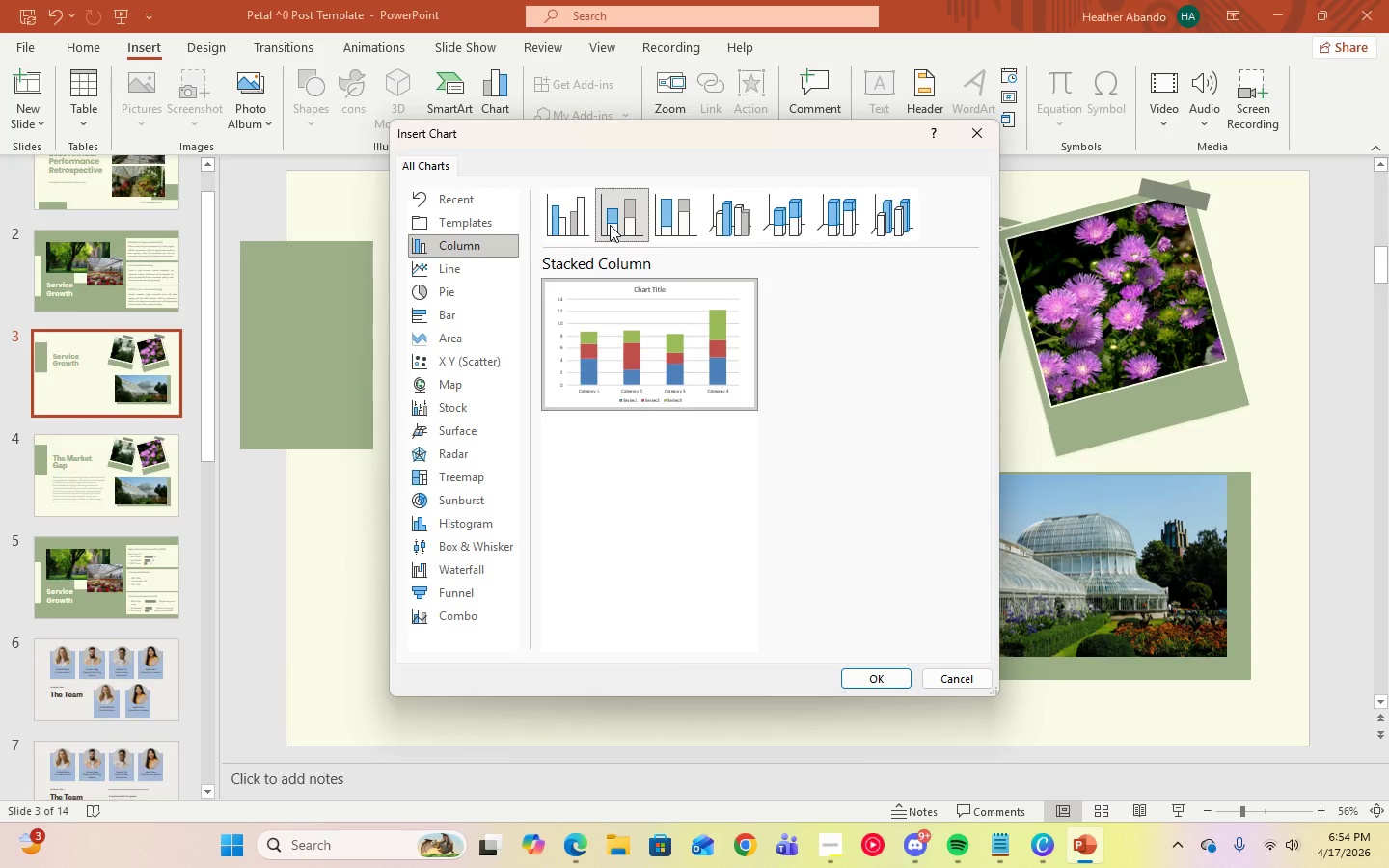 
left_click([582, 231])
 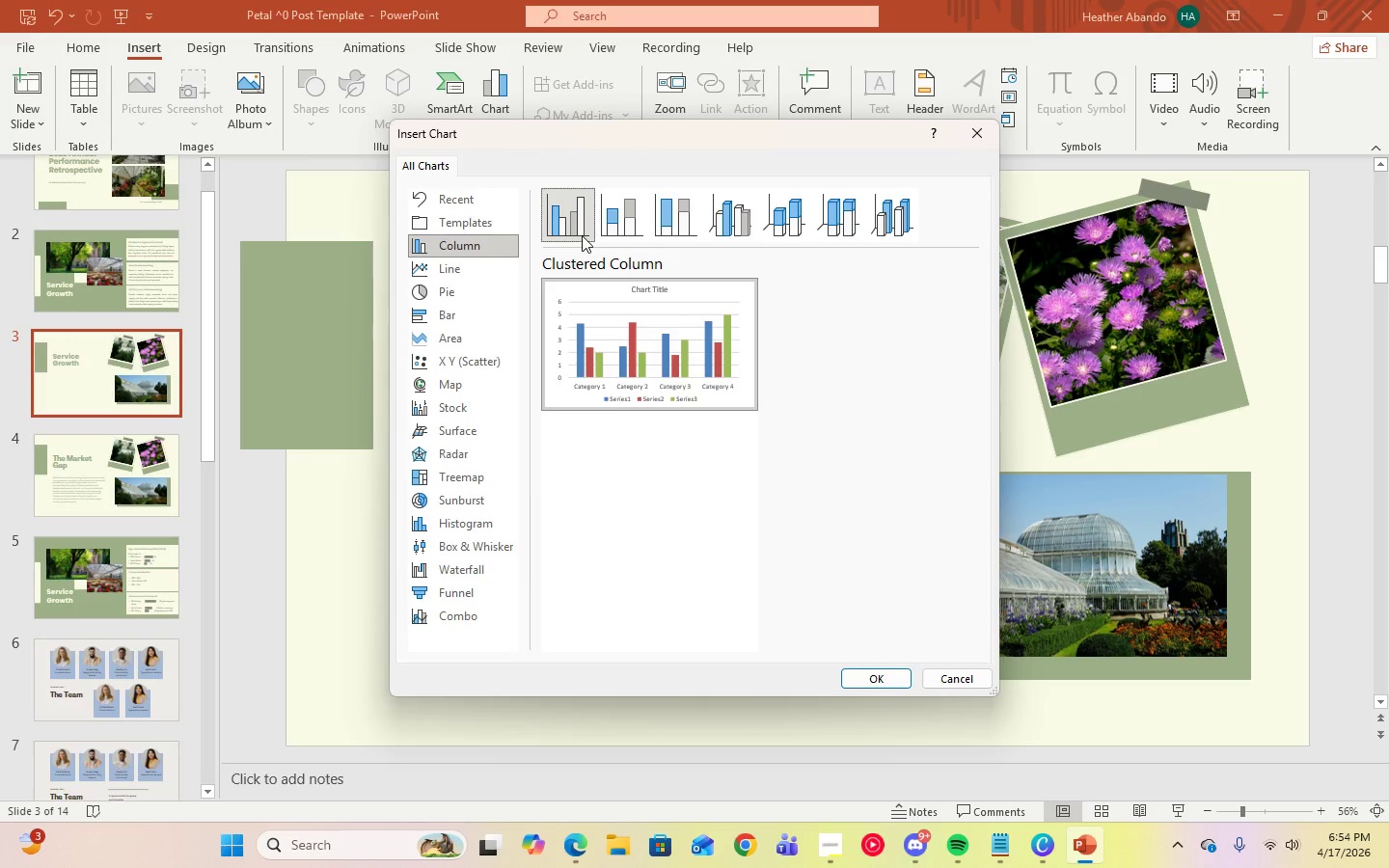 
wait(7.61)
 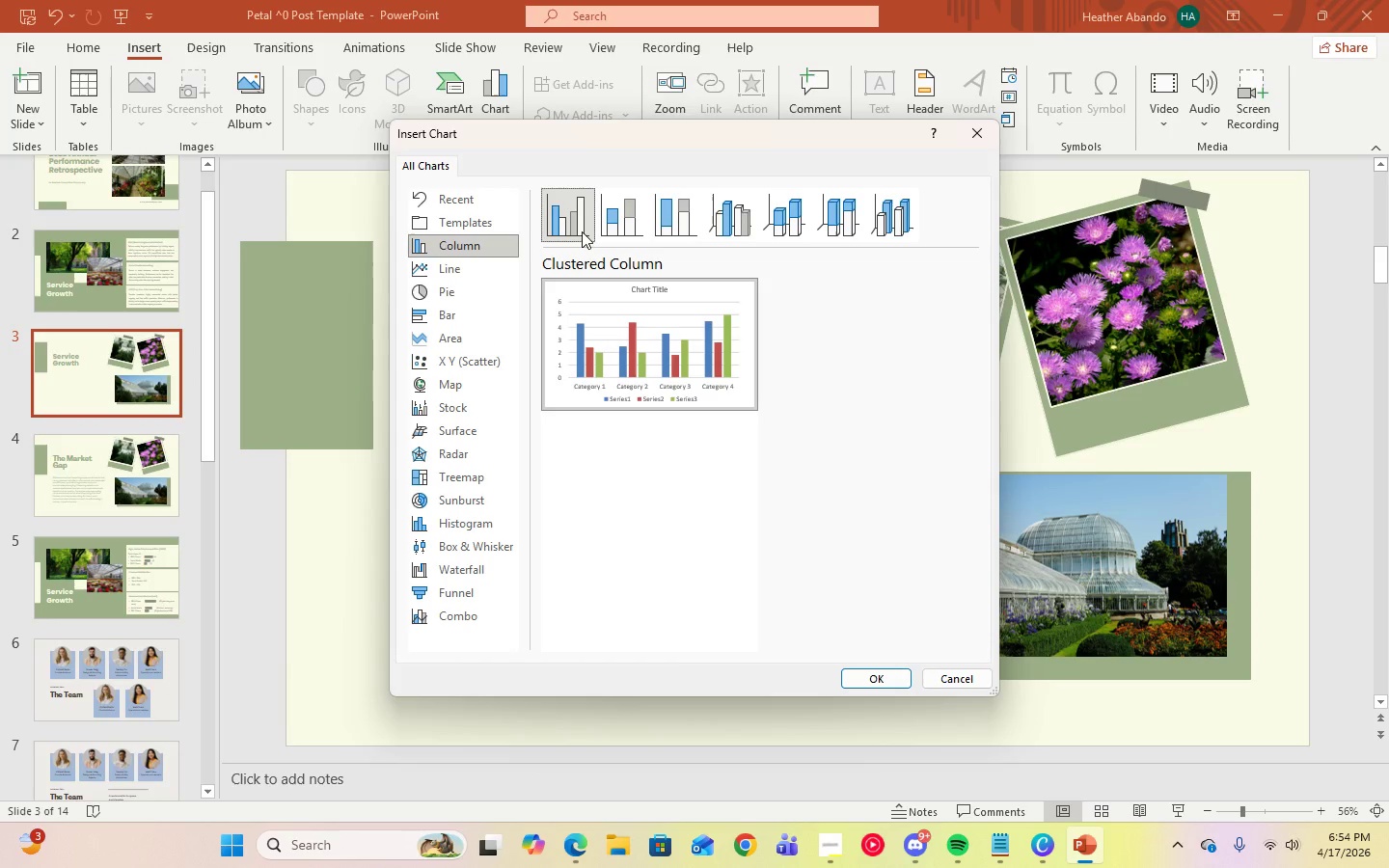 
left_click([613, 233])
 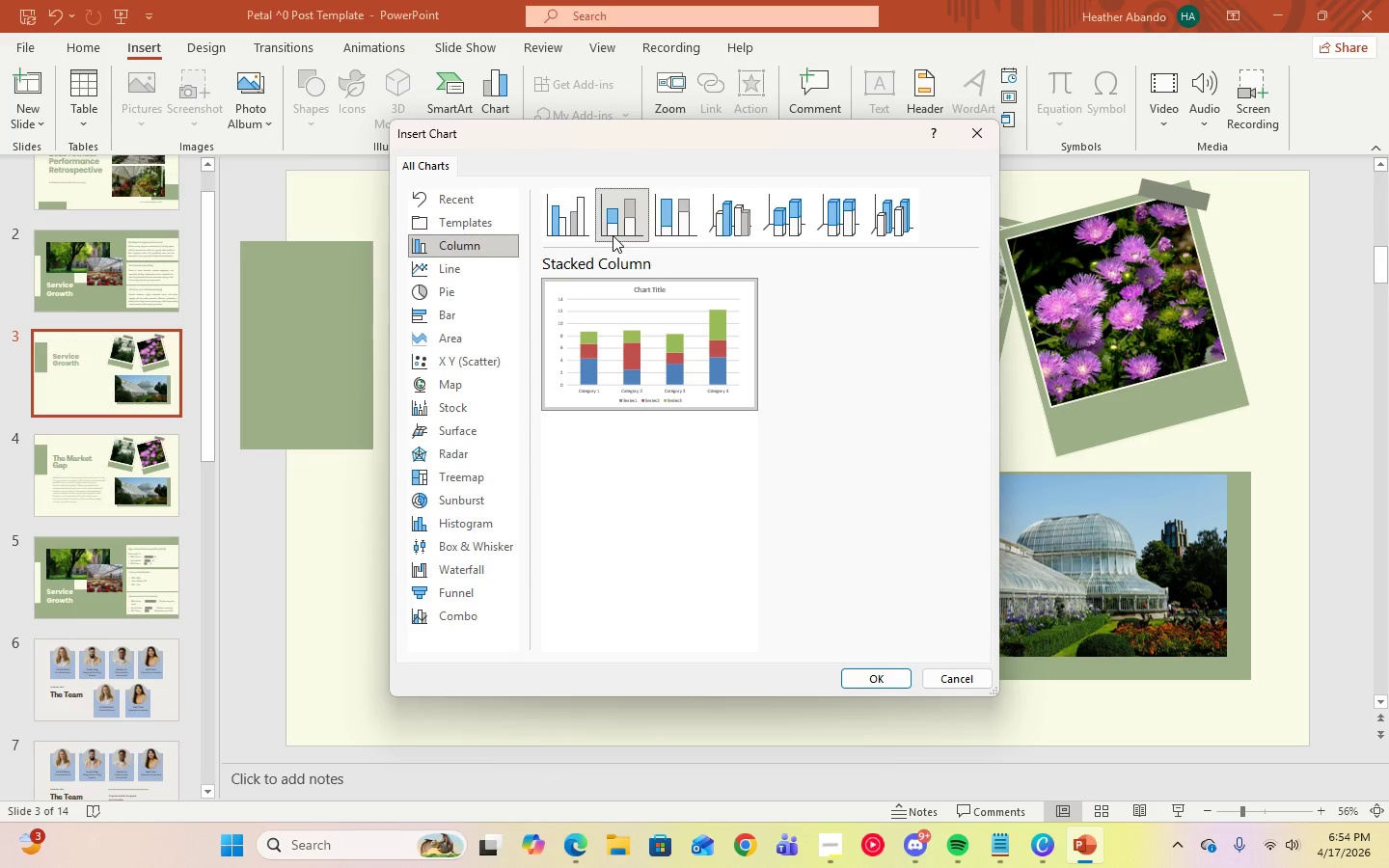 
left_click([907, 211])
 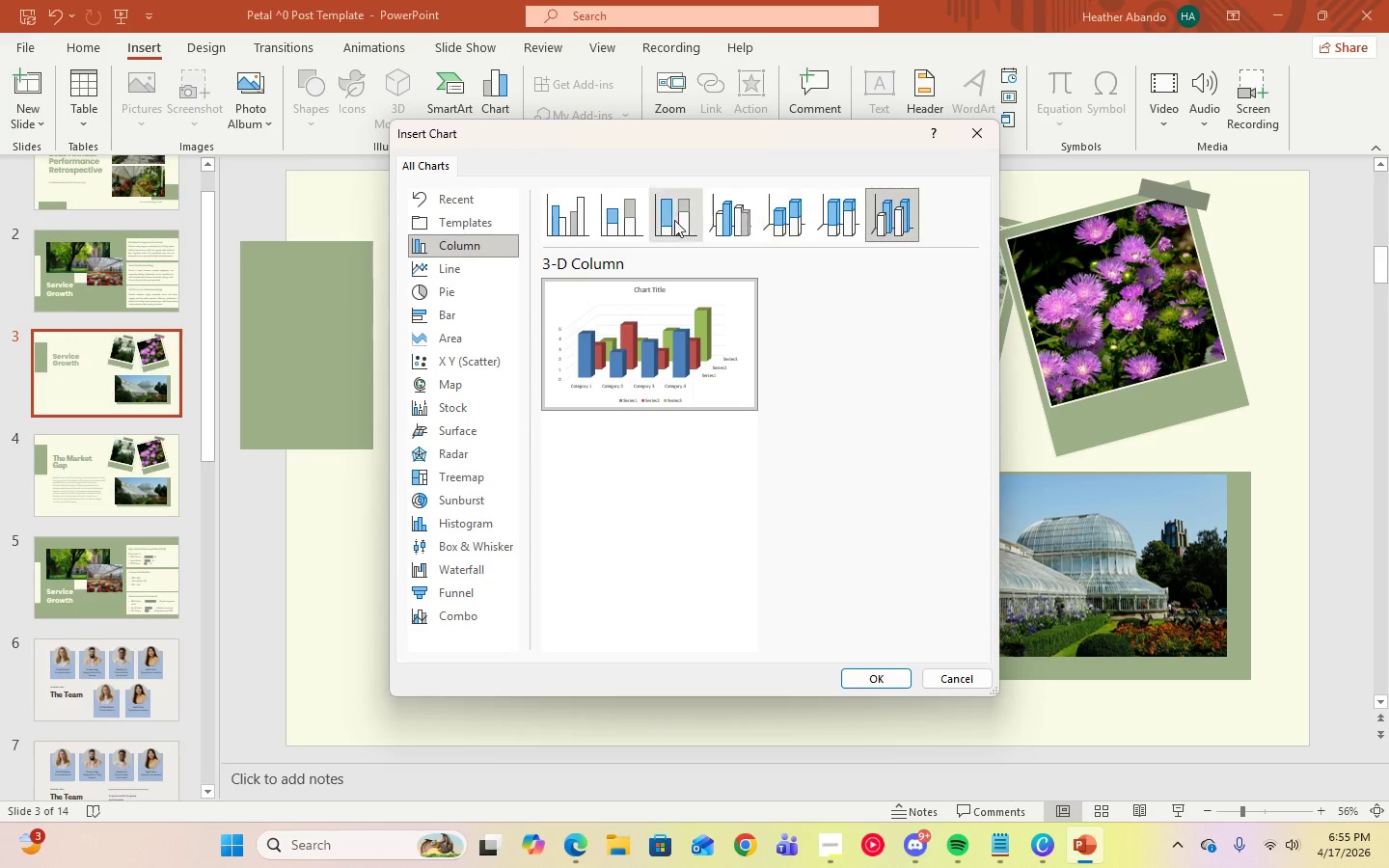 
left_click([574, 225])
 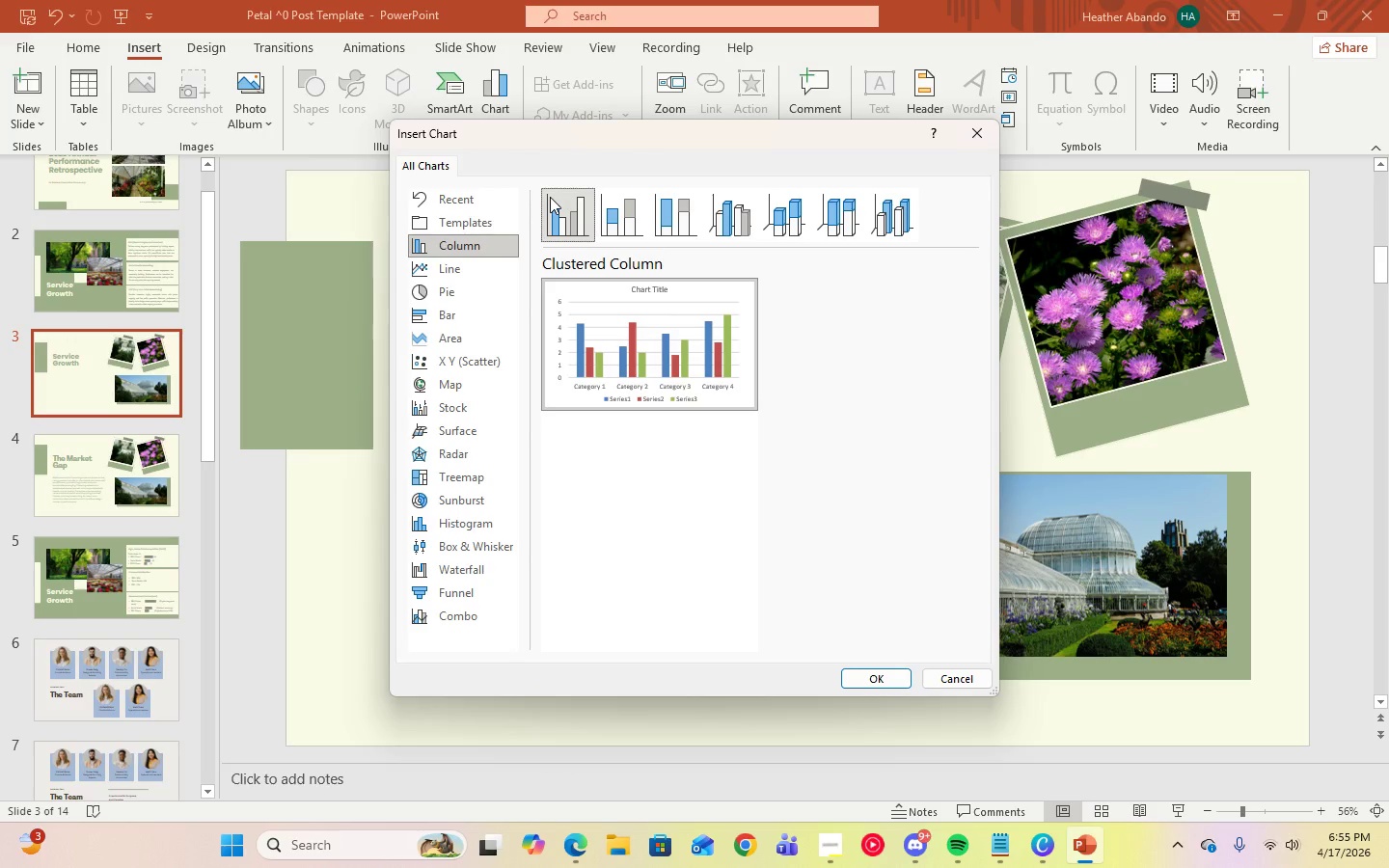 
wait(21.84)
 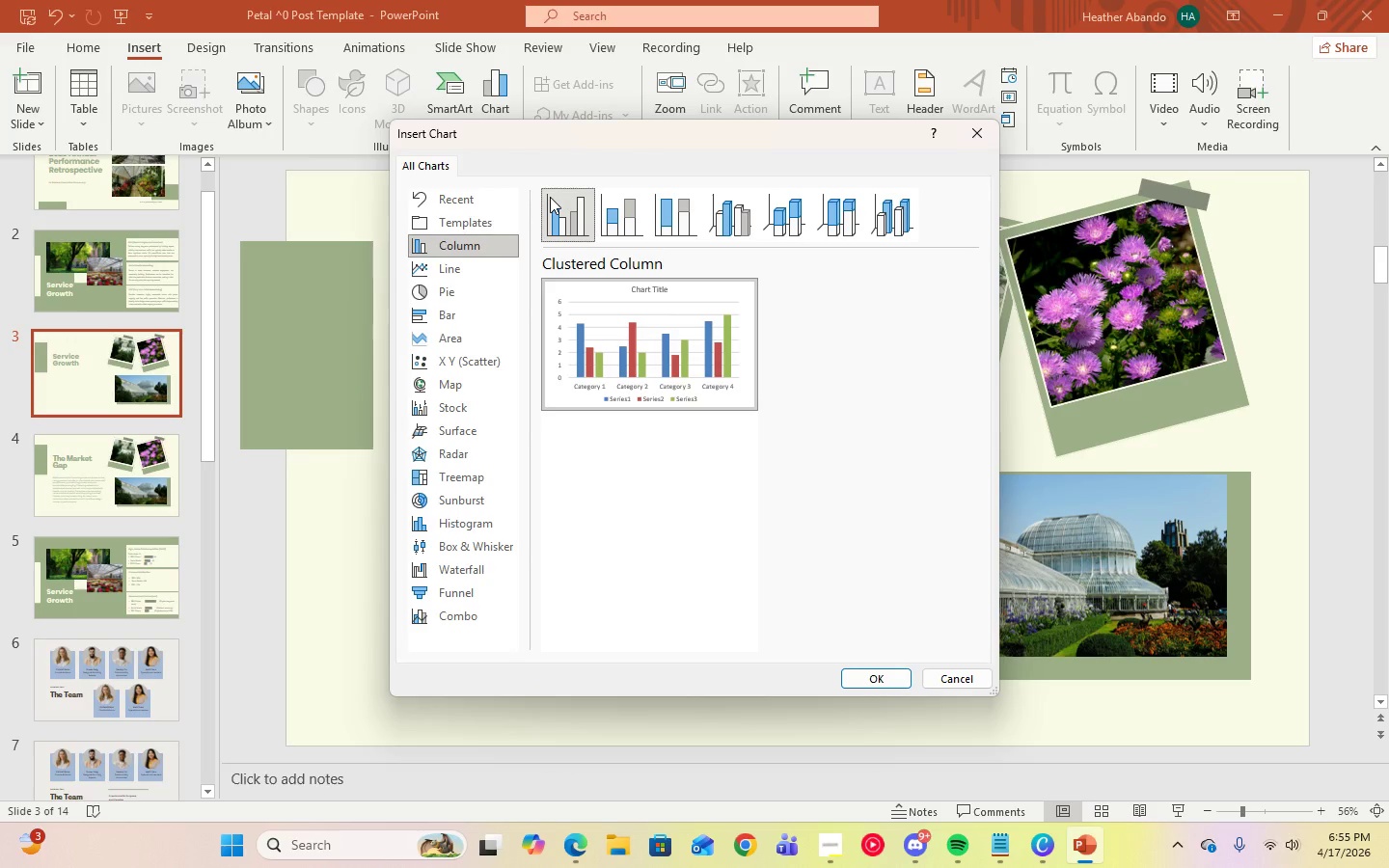 
left_click([865, 682])
 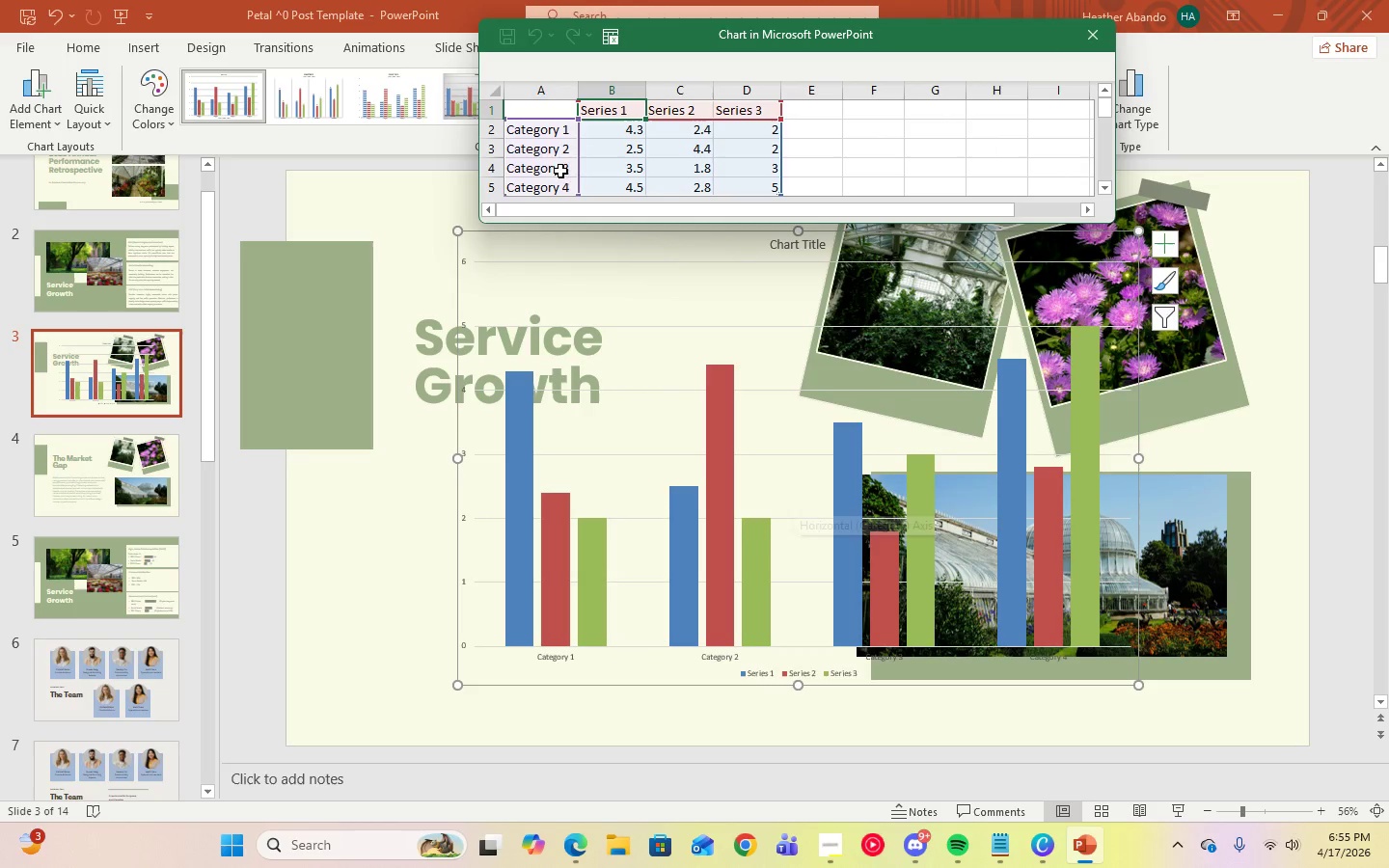 
left_click([538, 138])
 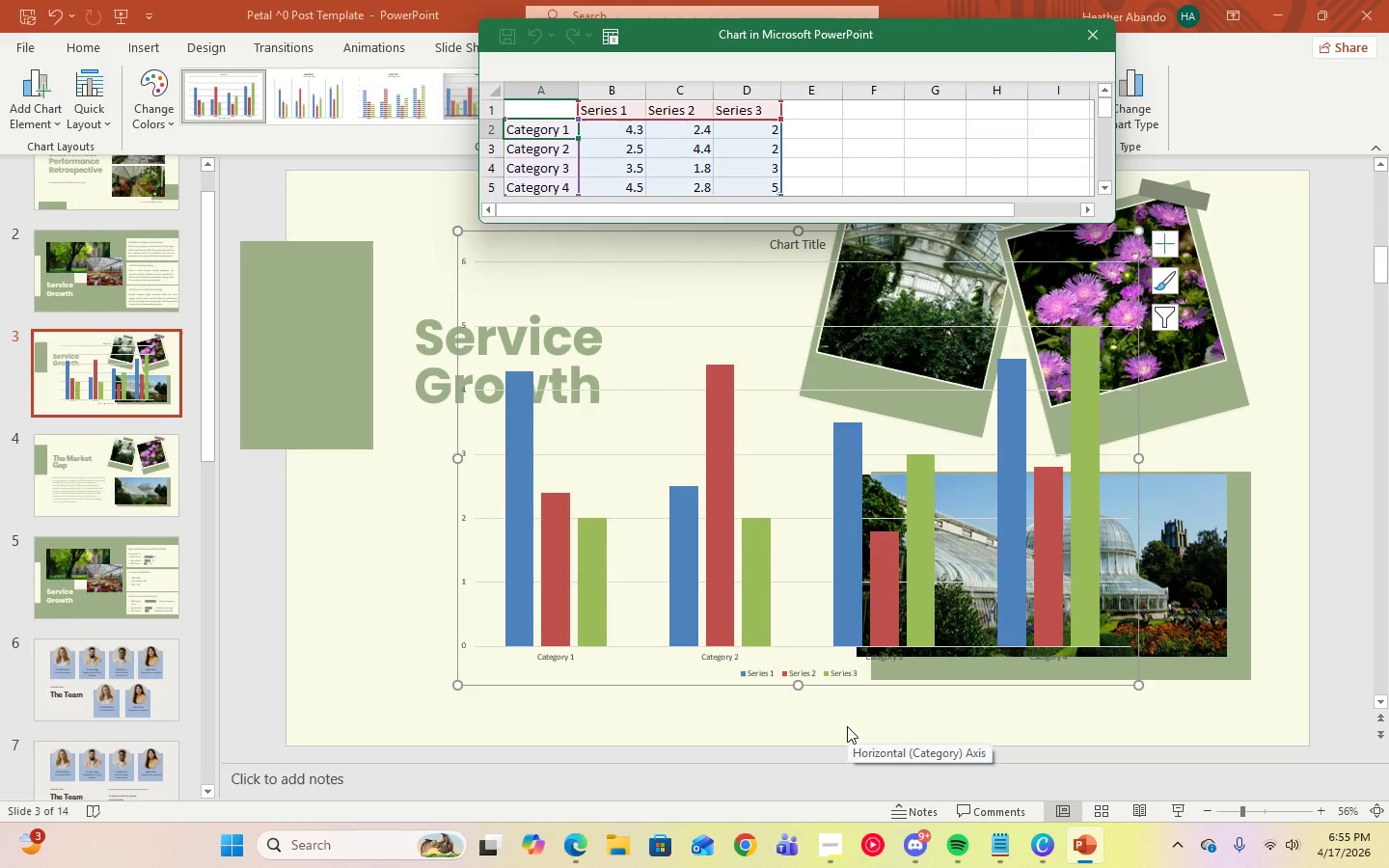 
type(seo)
 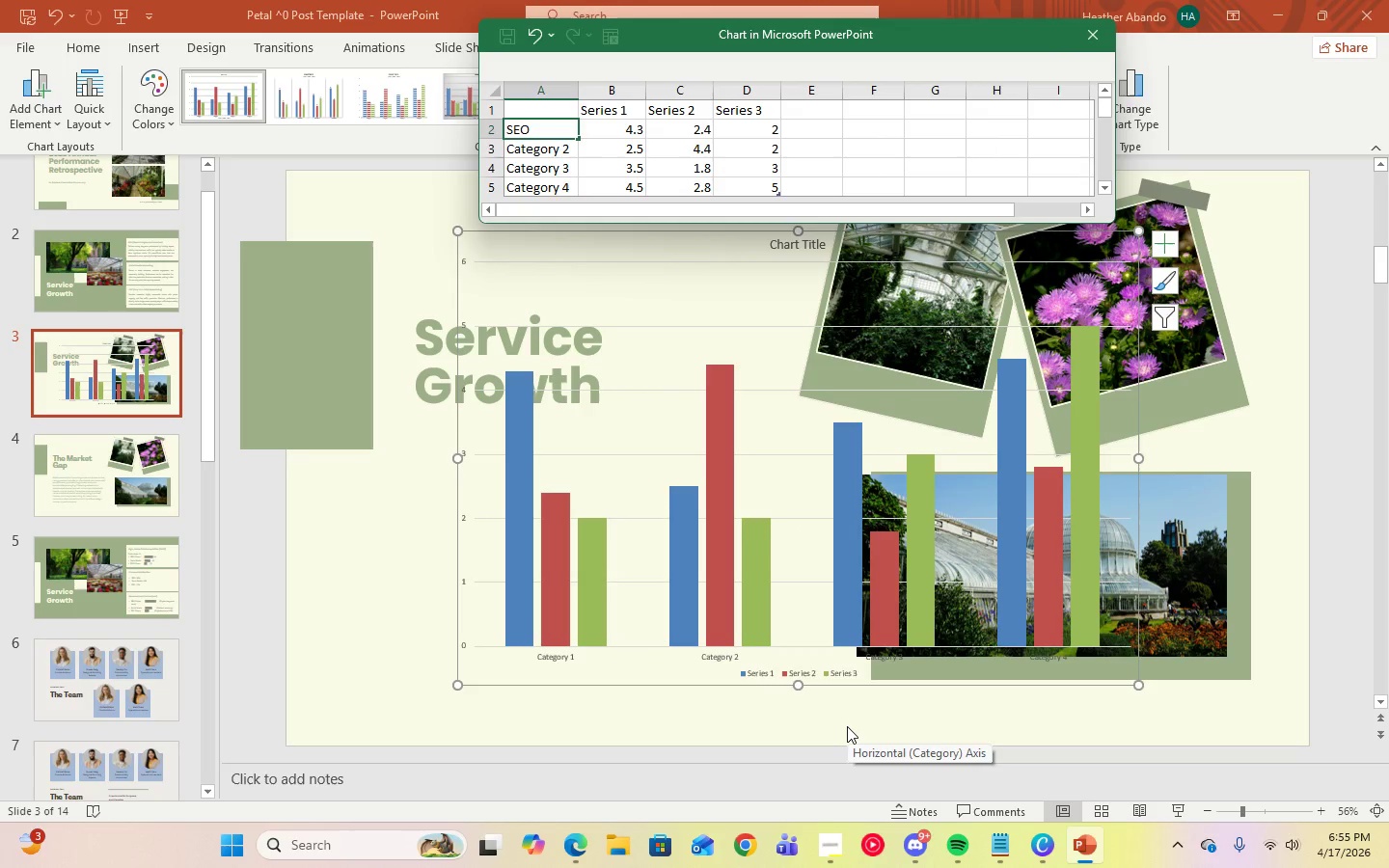 
key(Enter)
 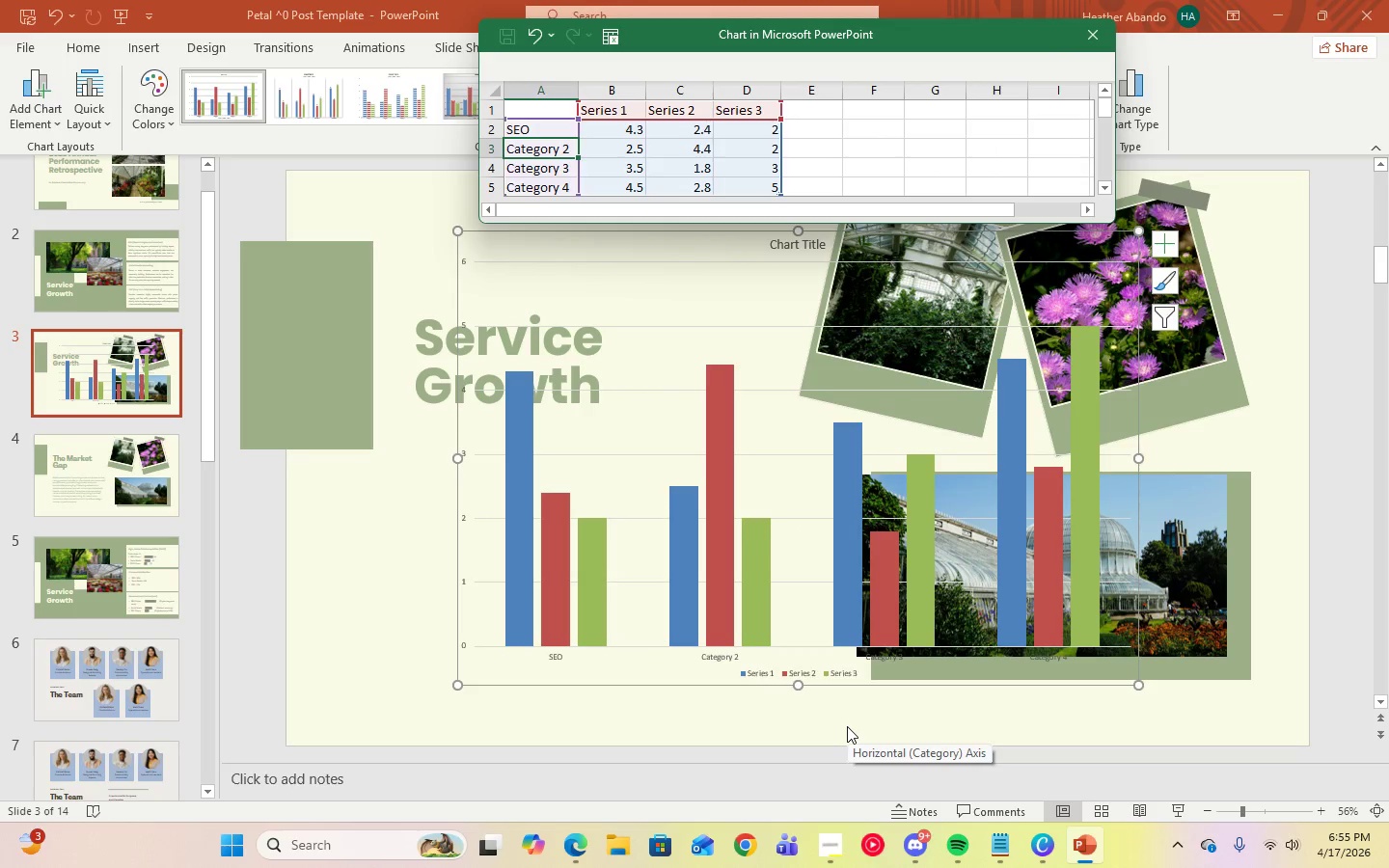 
type(Social Media)
 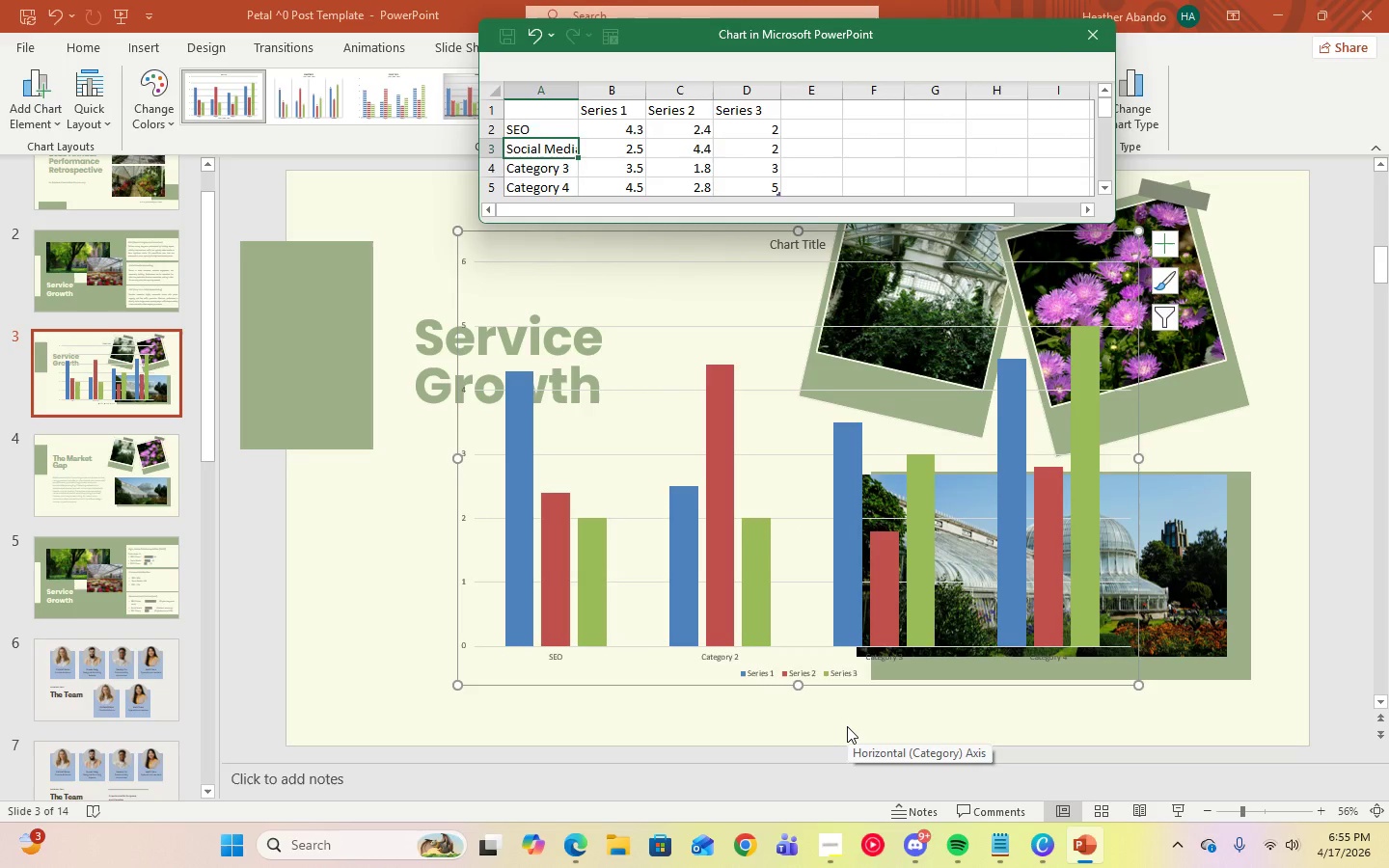 
key(Enter)
 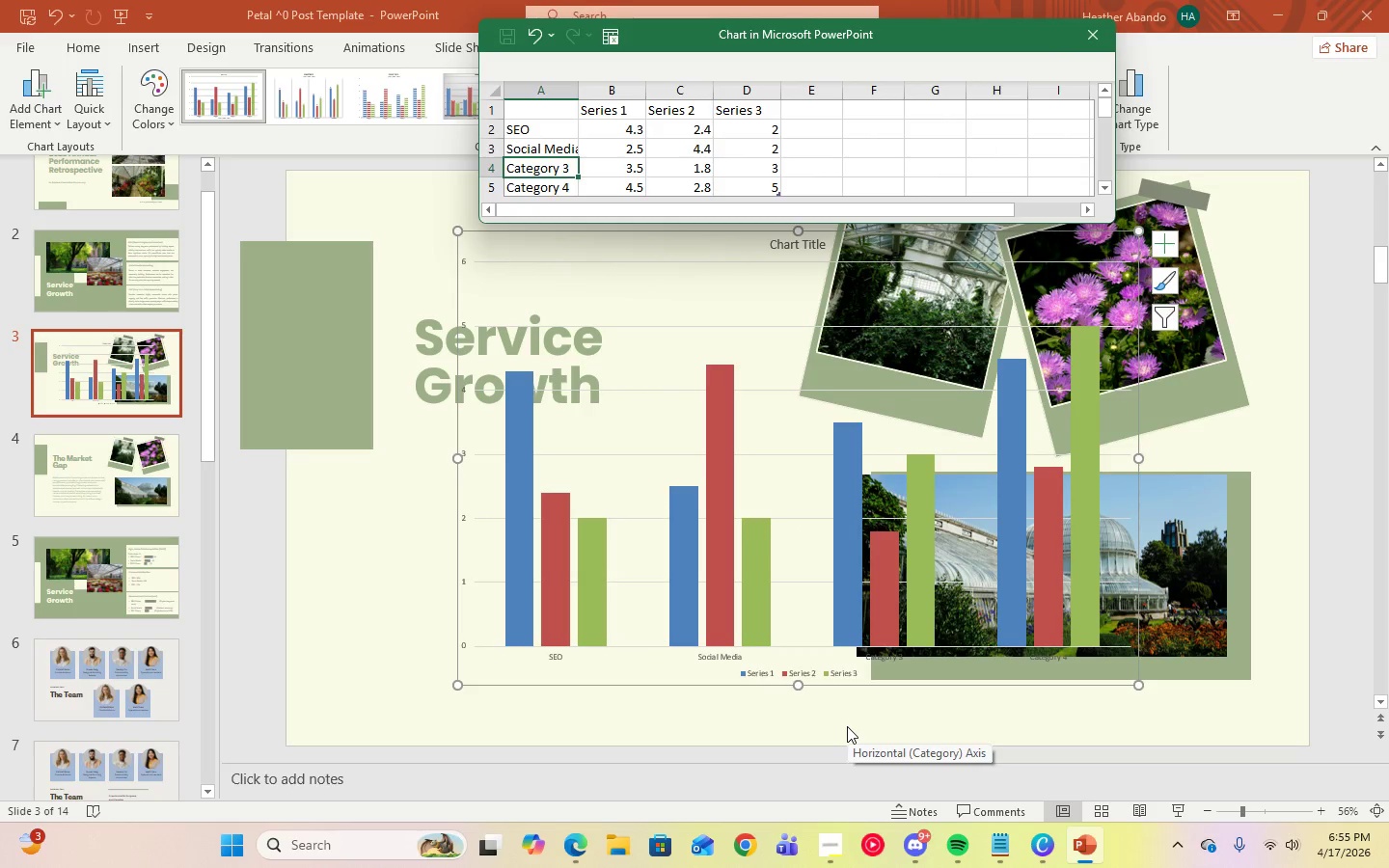 
type(PPC)
 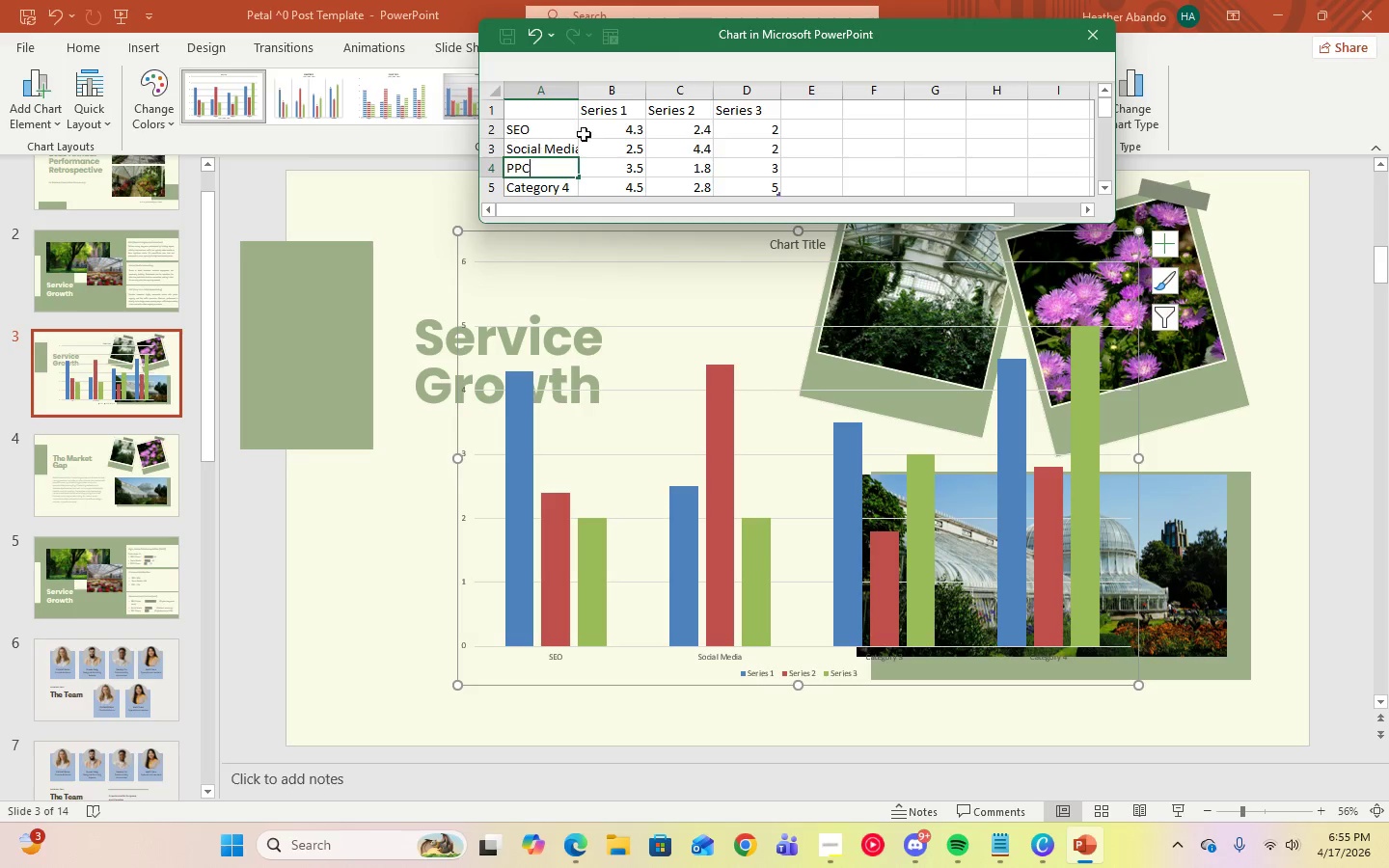 
left_click([623, 135])
 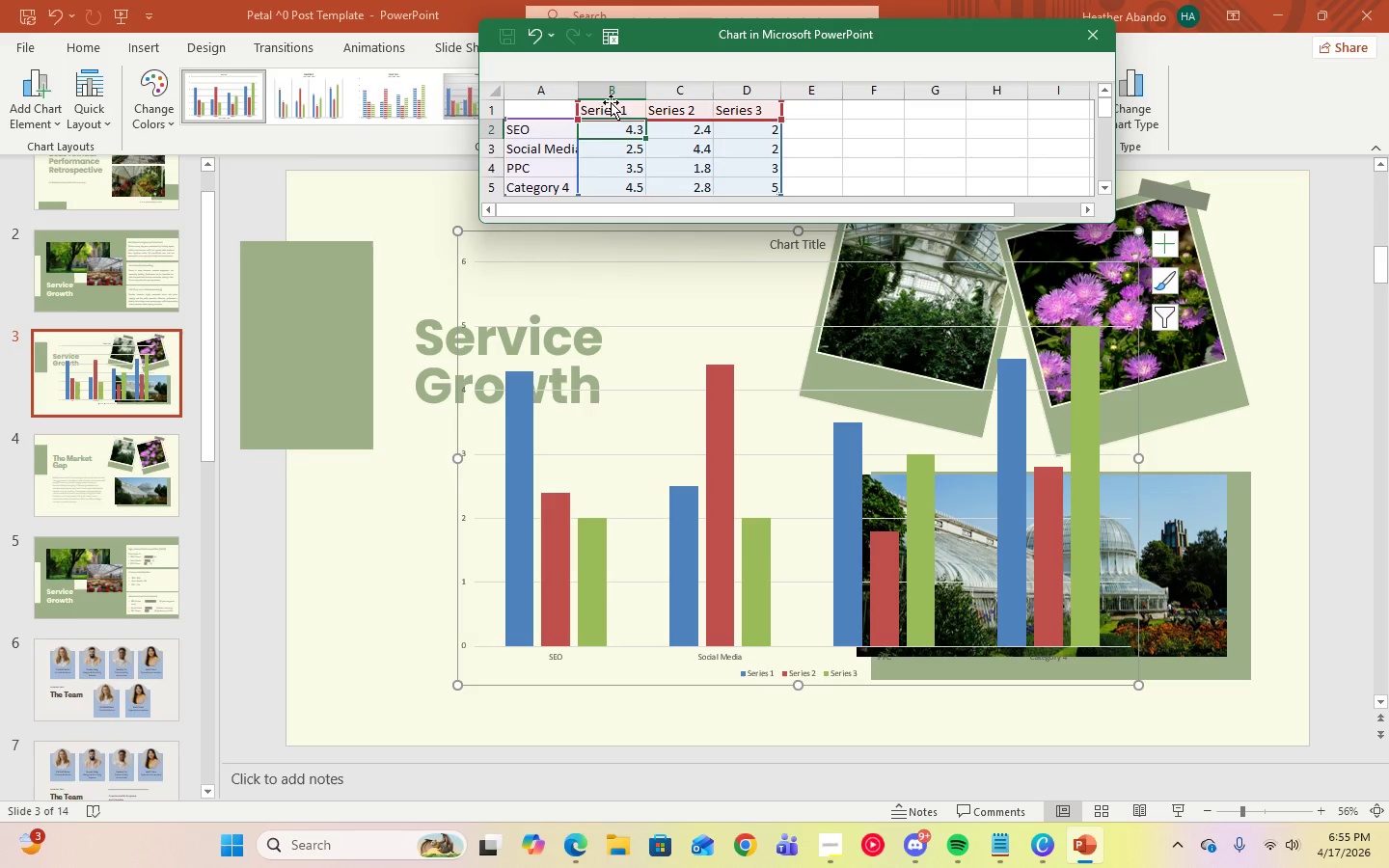 
left_click([611, 105])
 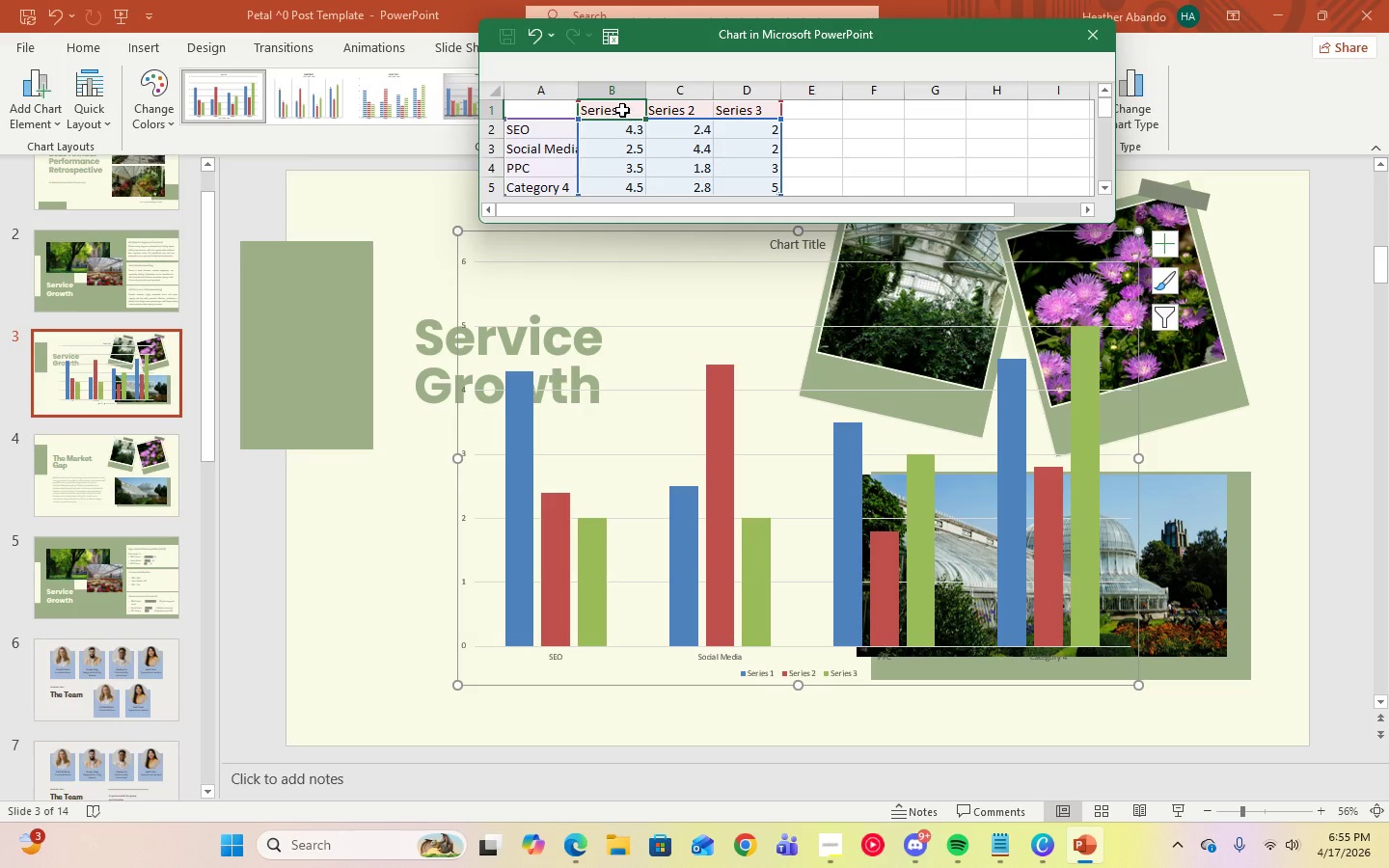 
key(Backspace)
 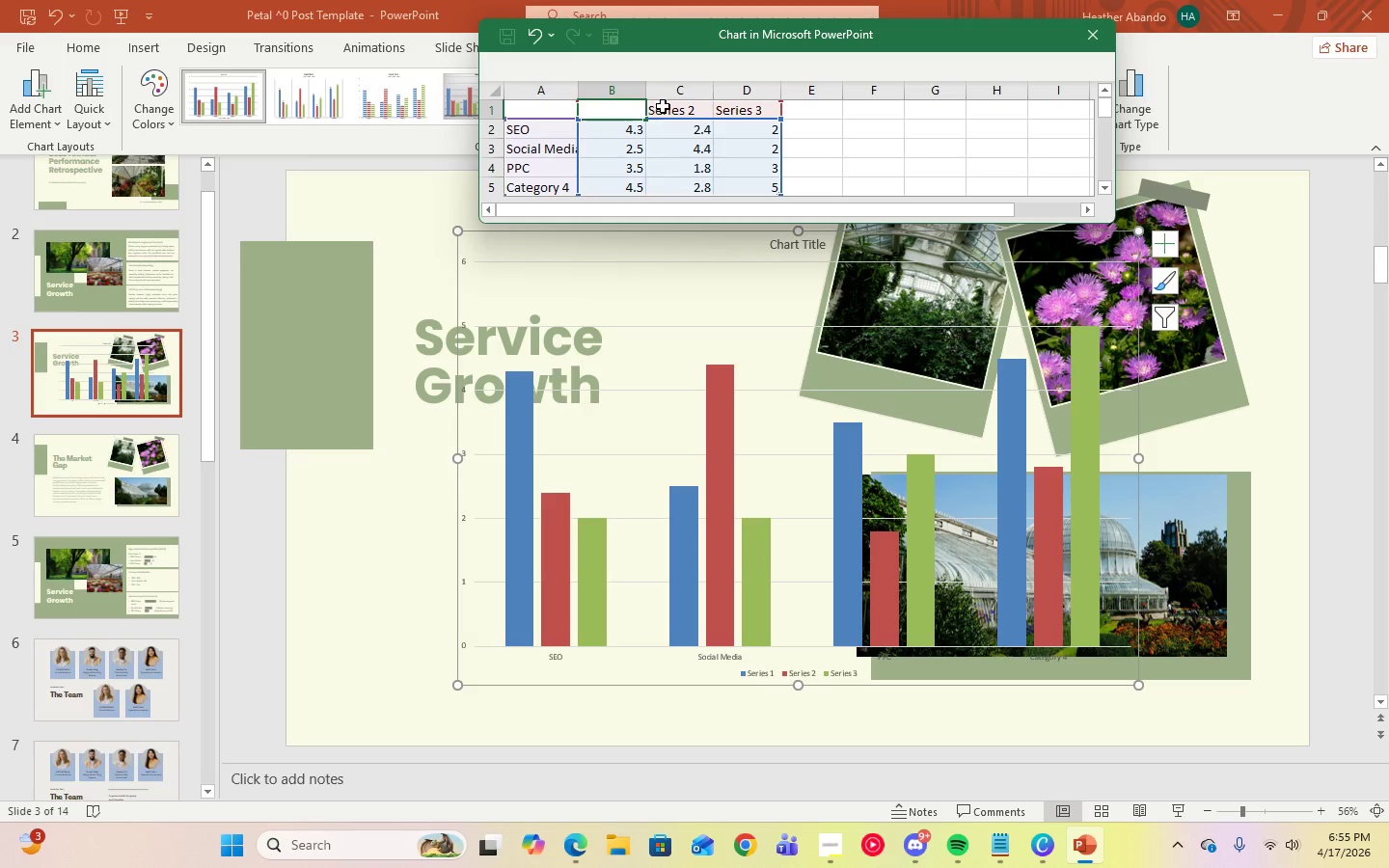 
left_click([663, 106])
 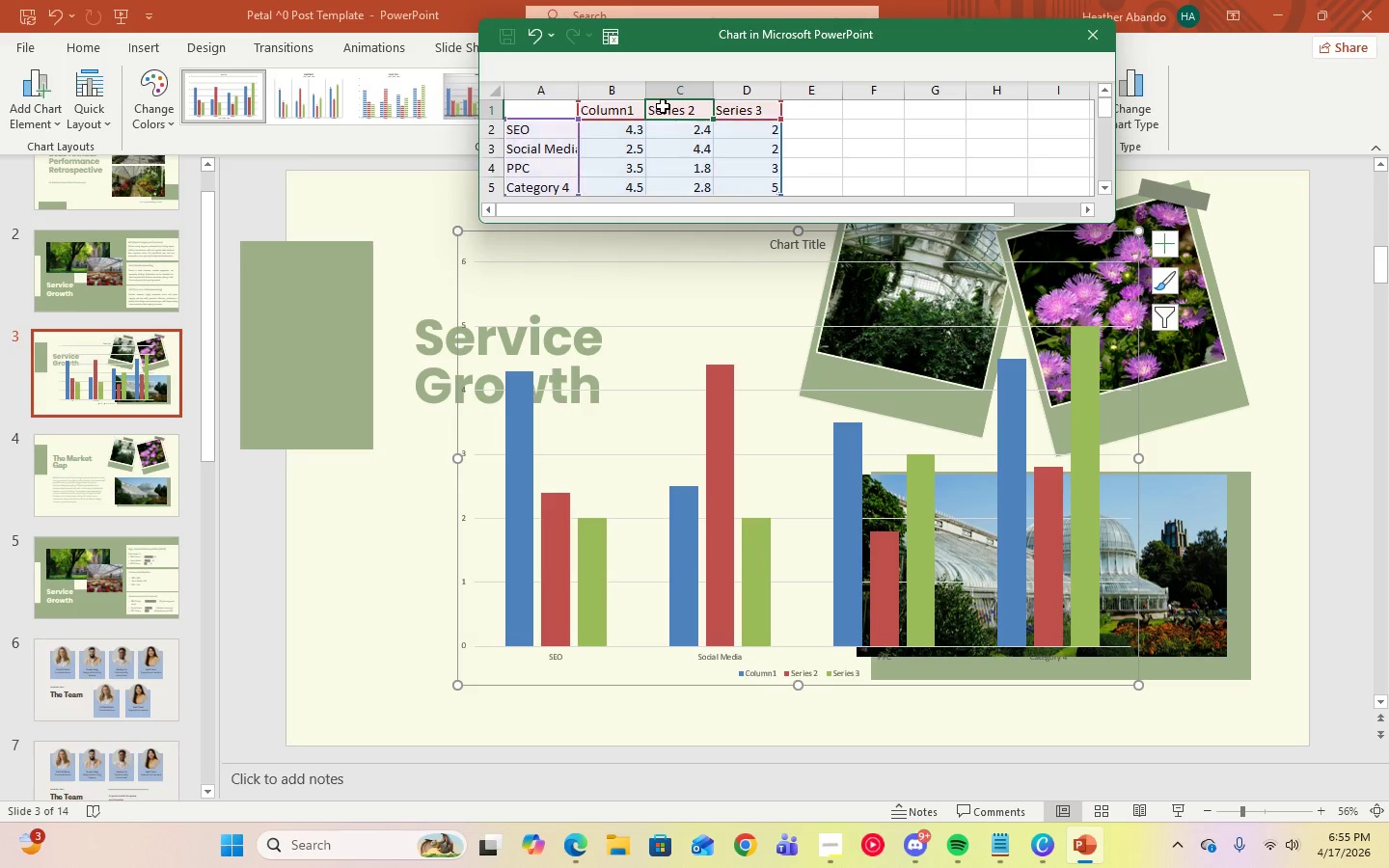 
key(Backspace)
 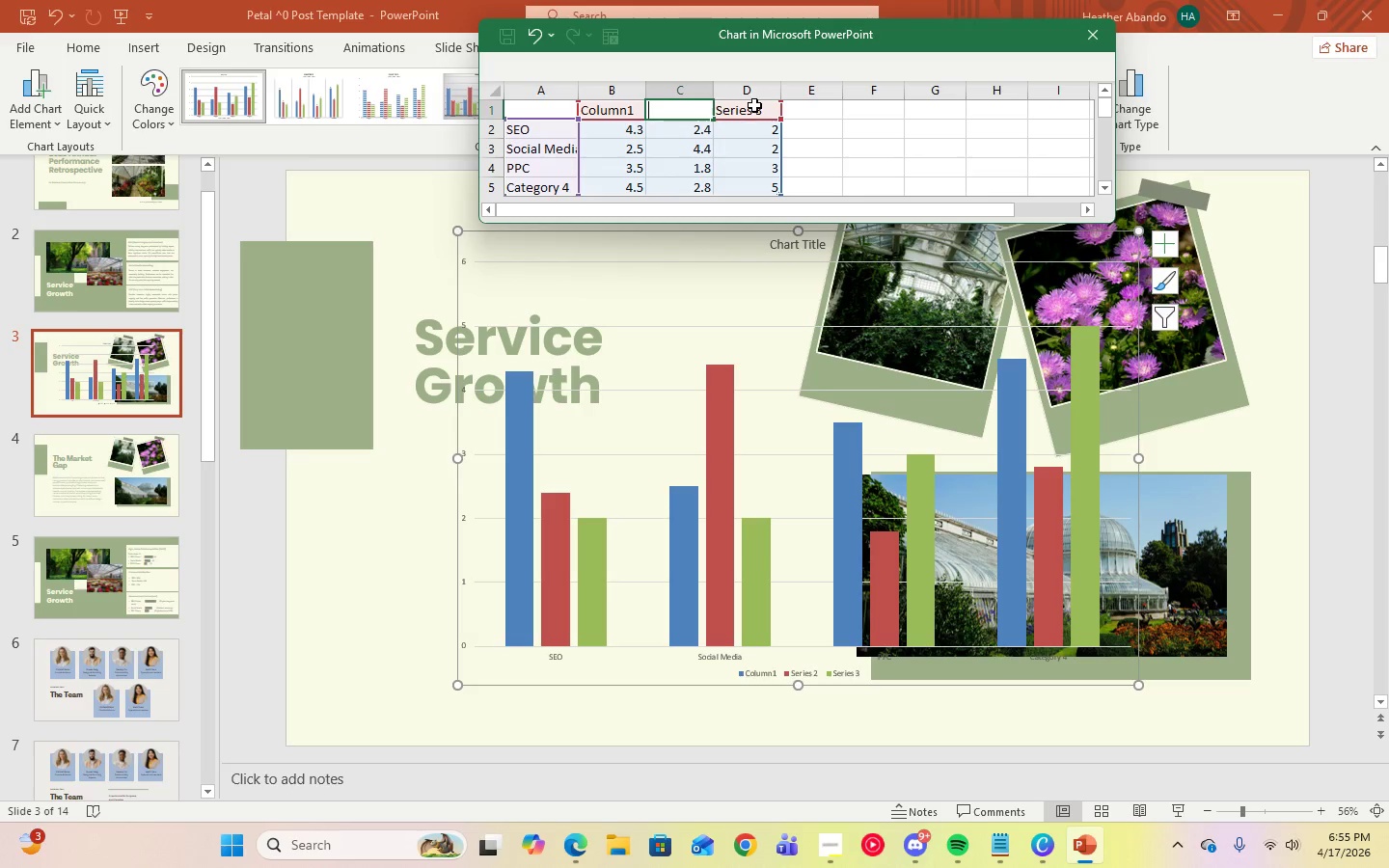 
left_click([754, 105])
 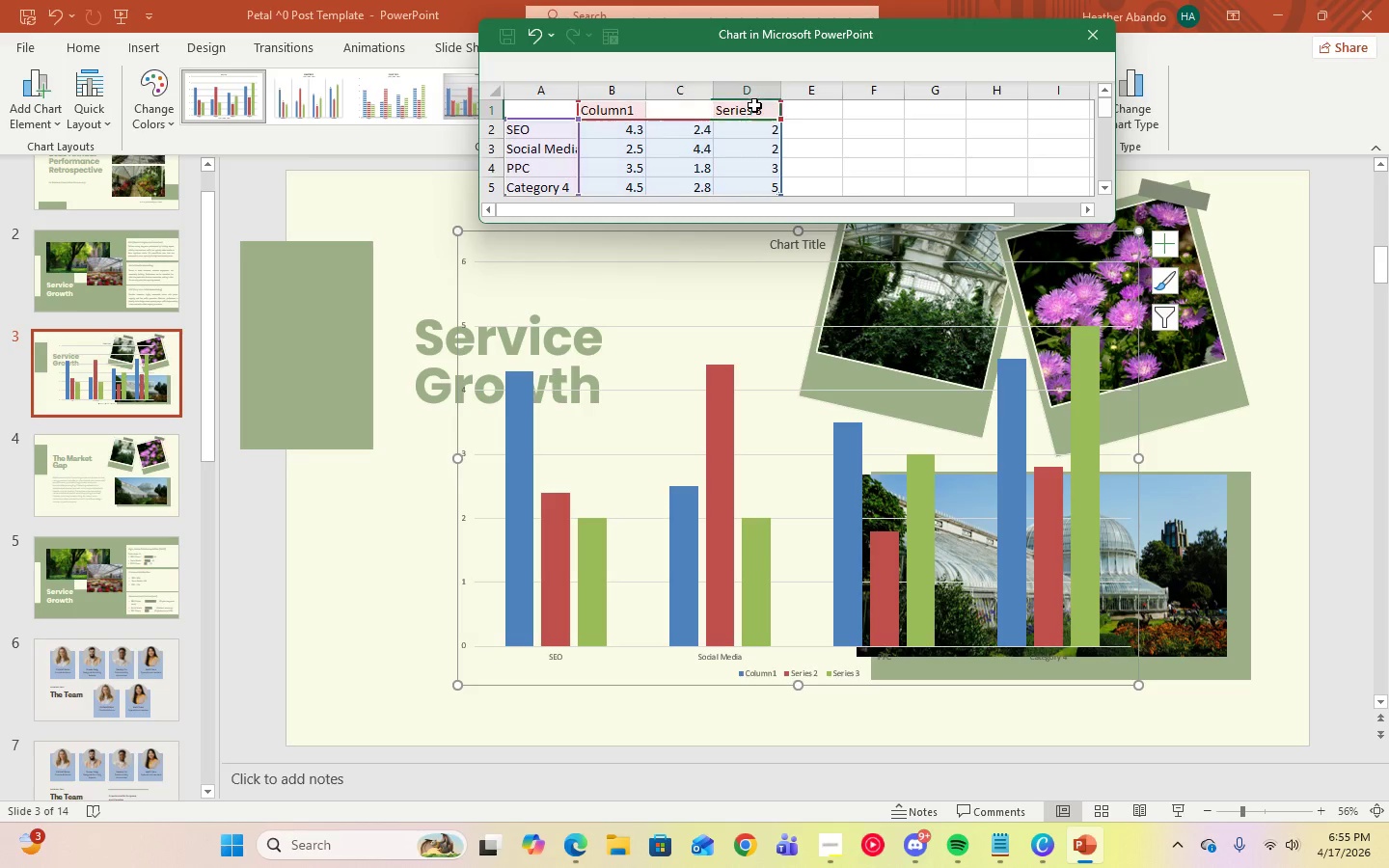 
key(Backspace)
 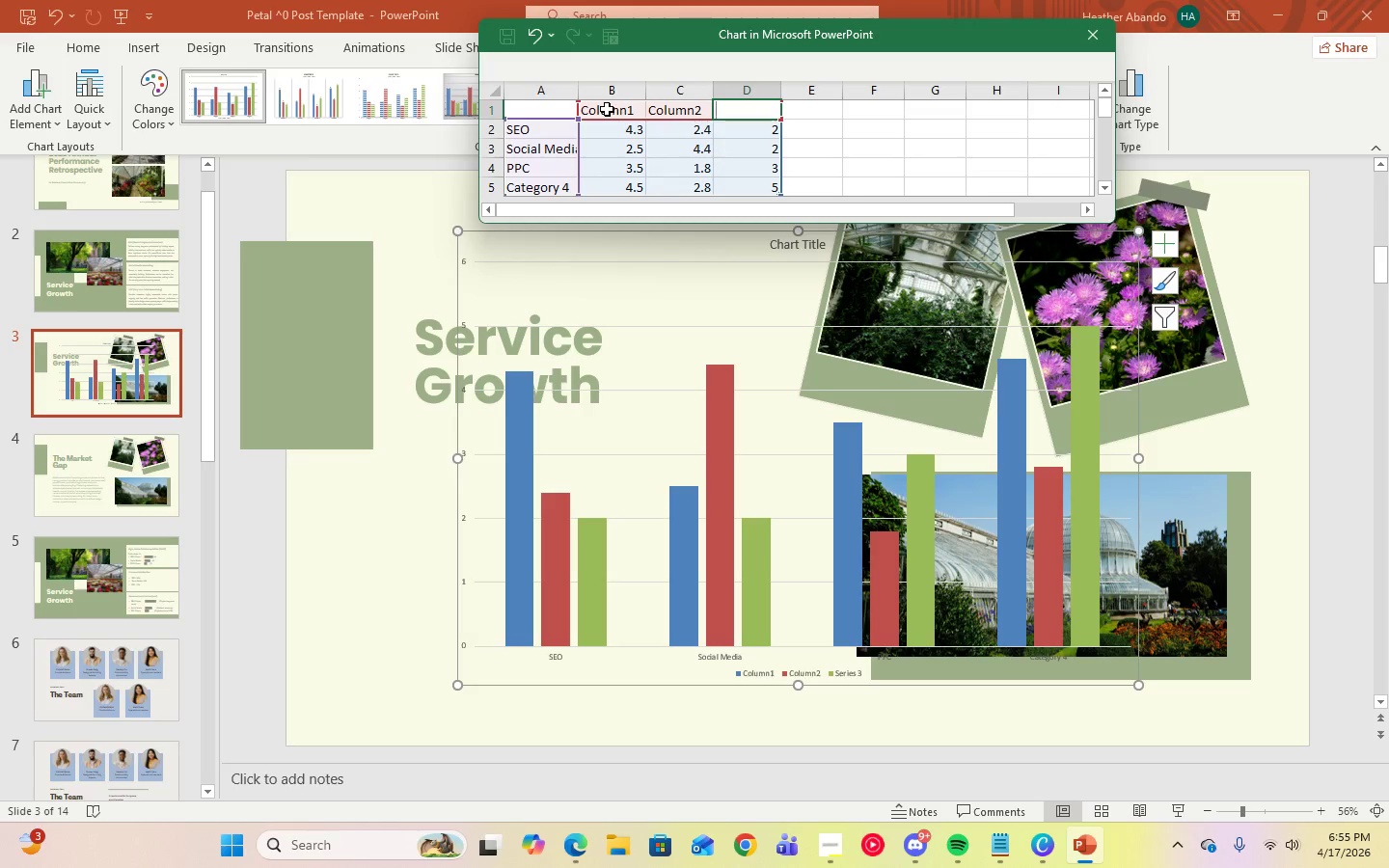 
left_click([607, 109])
 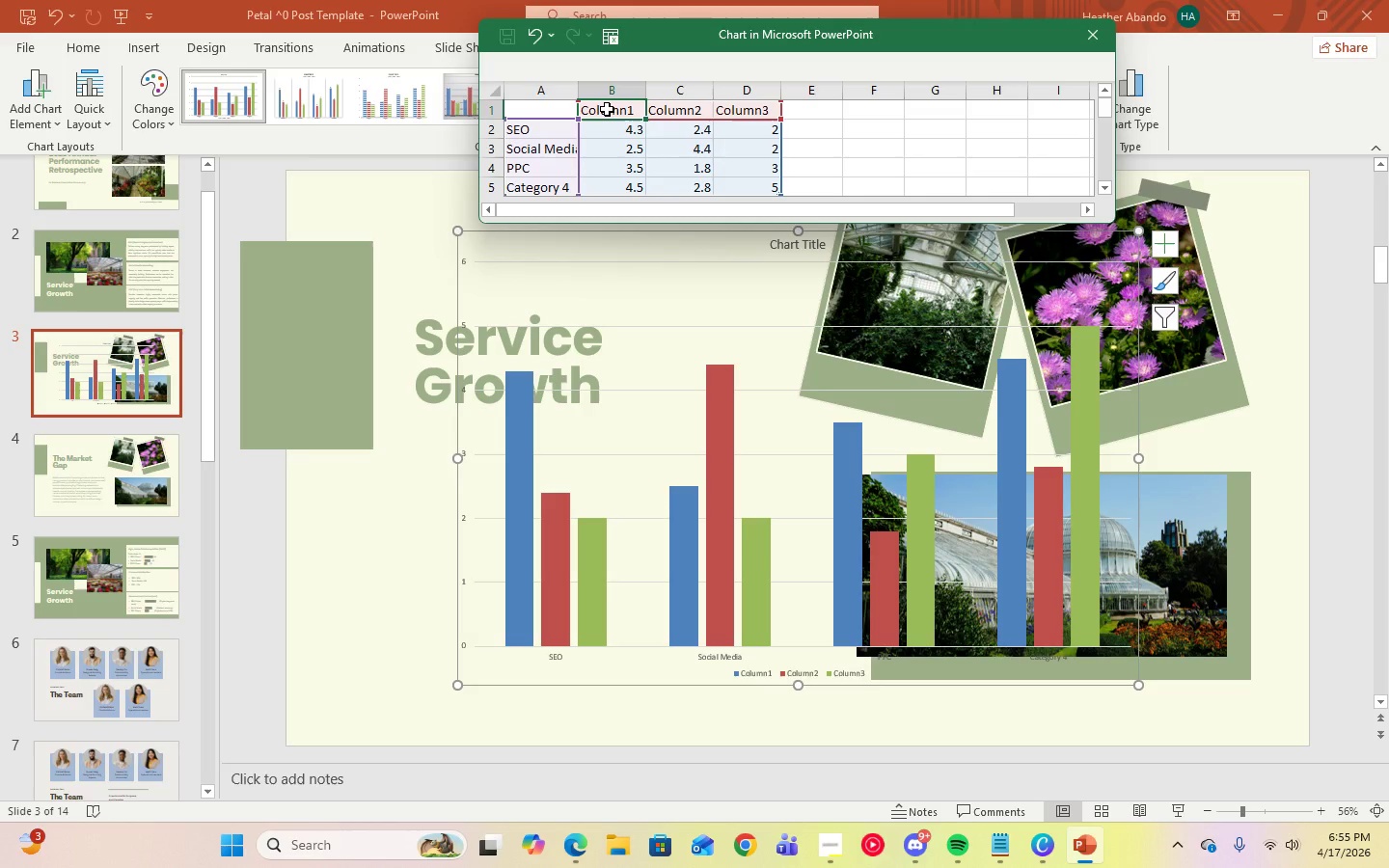 
left_click([557, 190])
 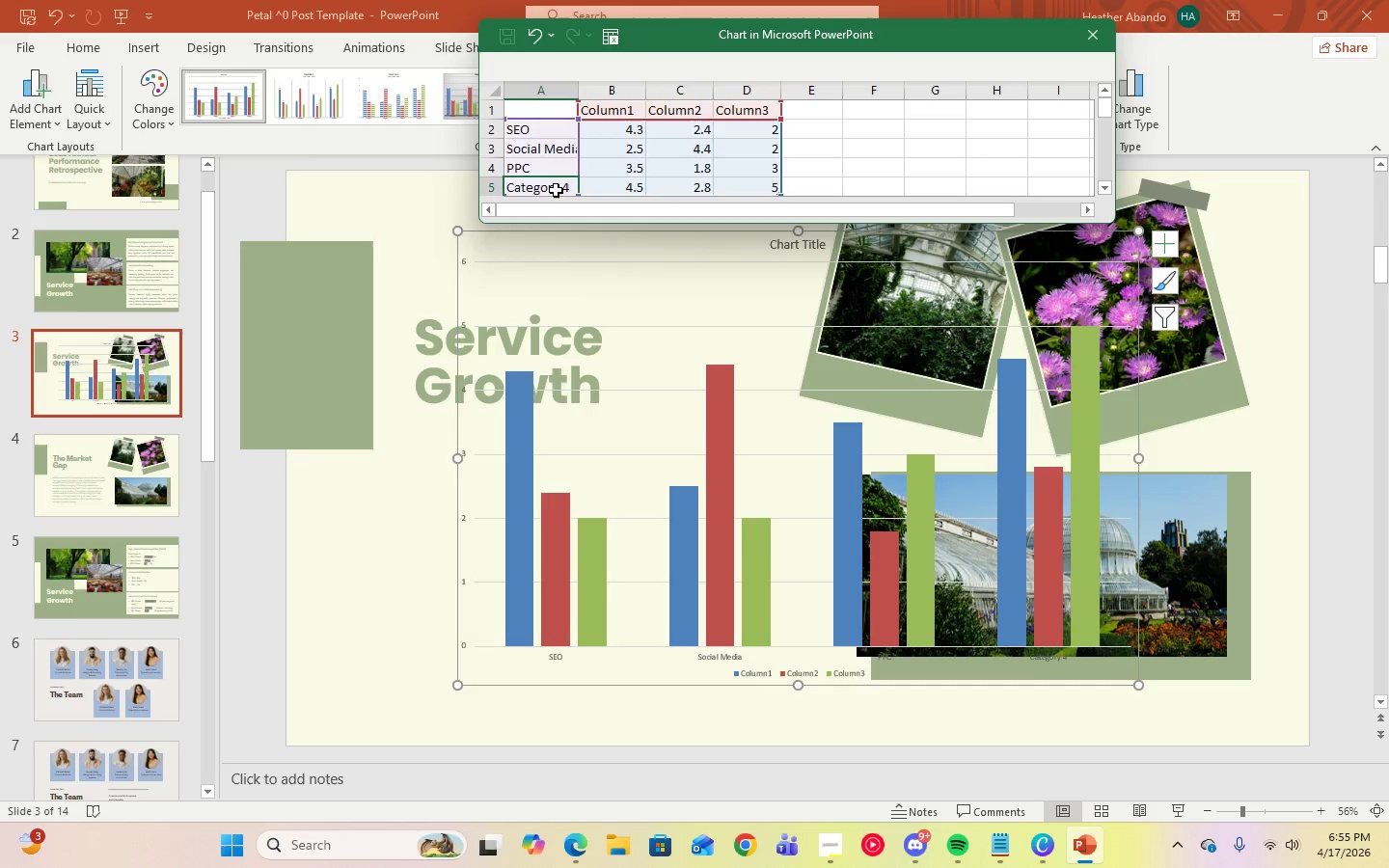 
key(Delete)
 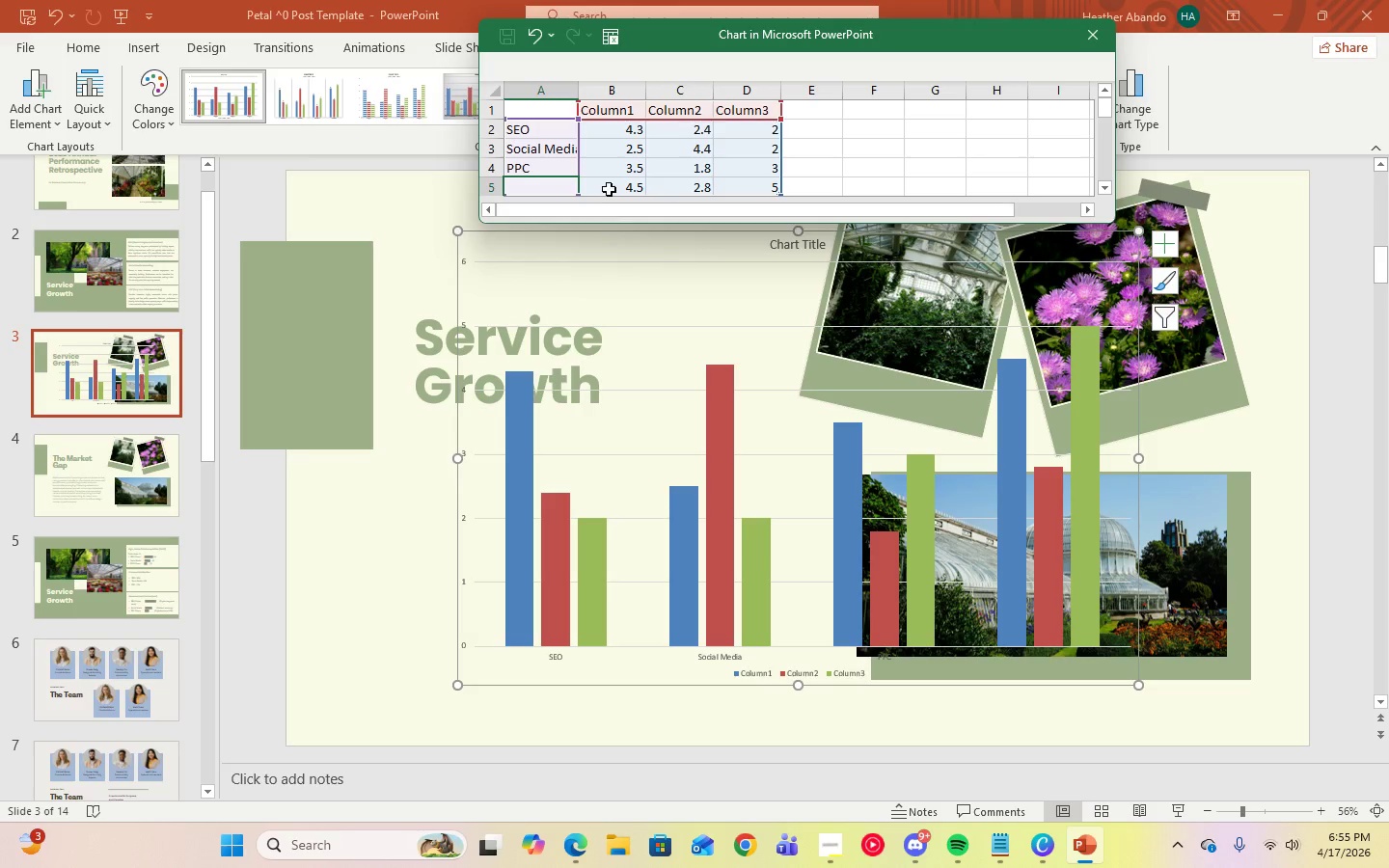 
left_click([613, 179])
 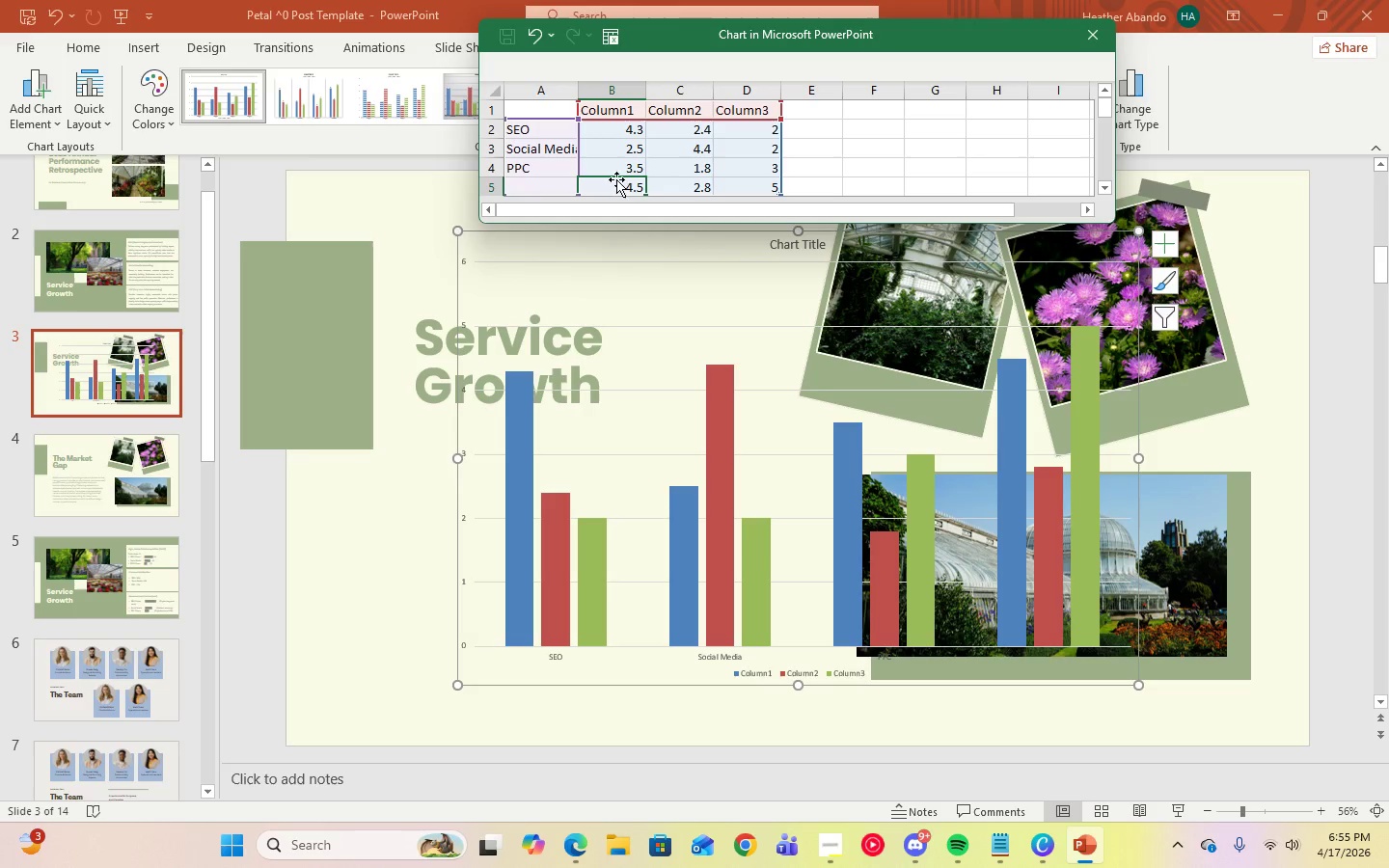 
key(Delete)
 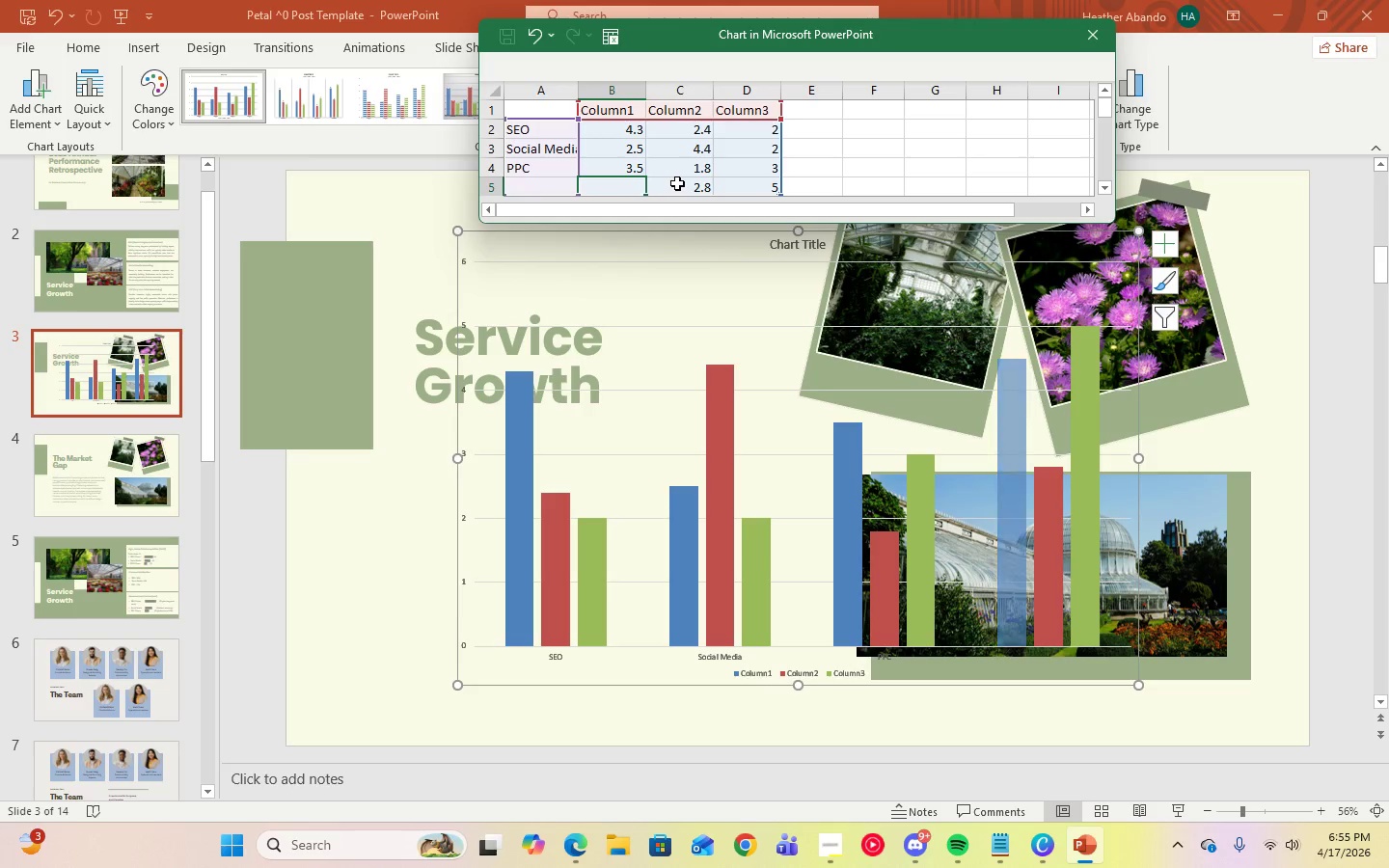 
left_click([677, 183])
 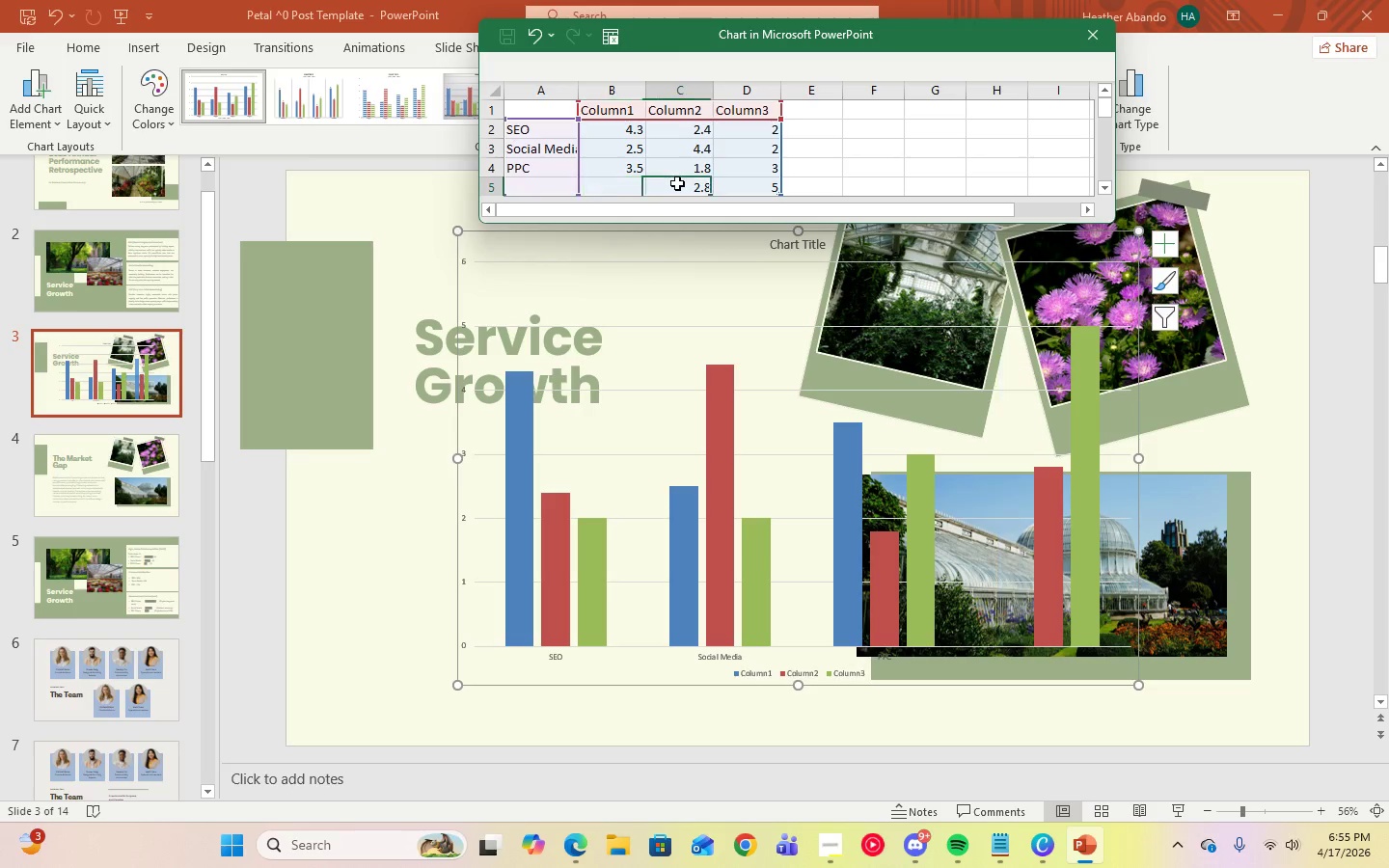 
key(Delete)
 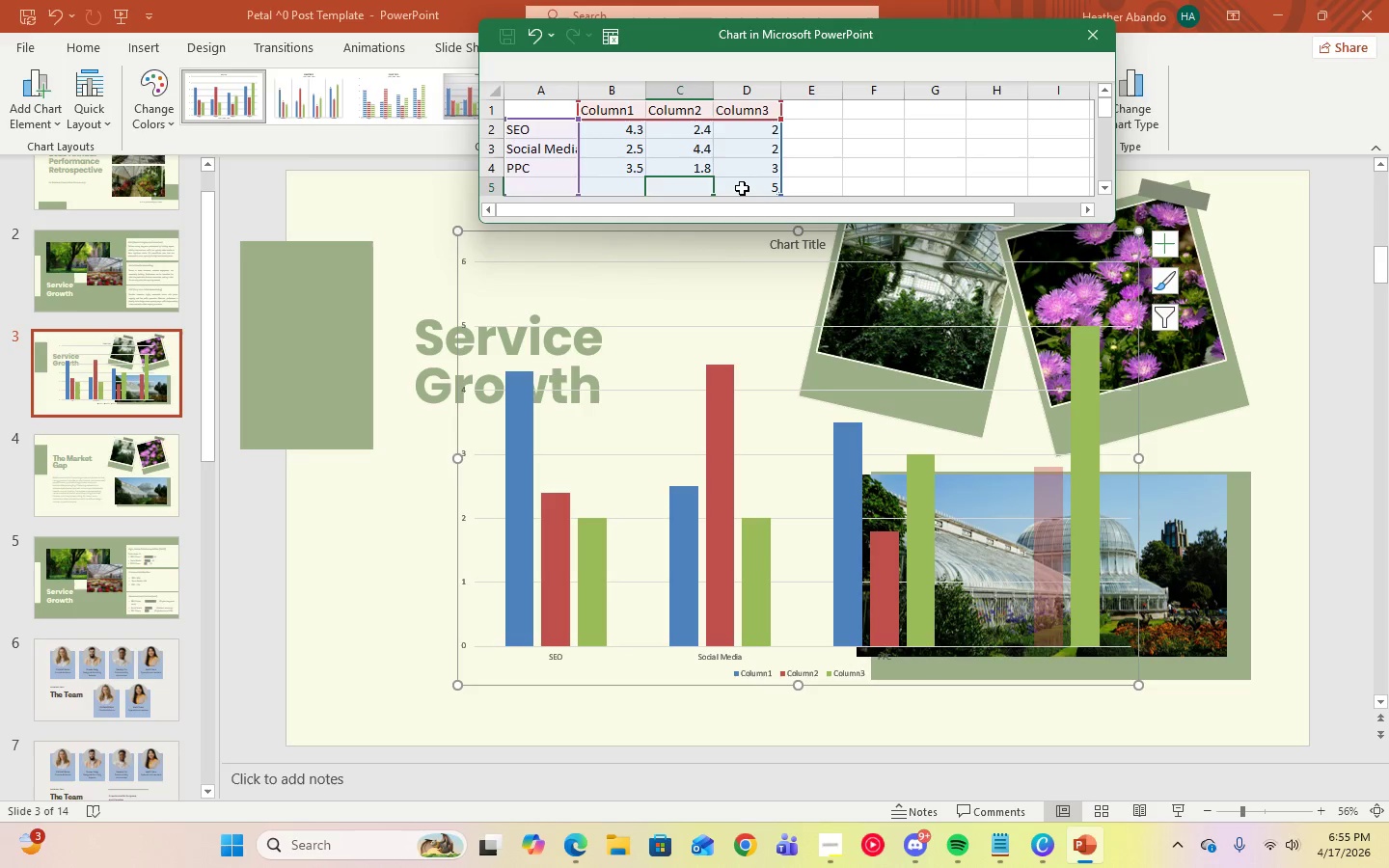 
left_click([742, 188])
 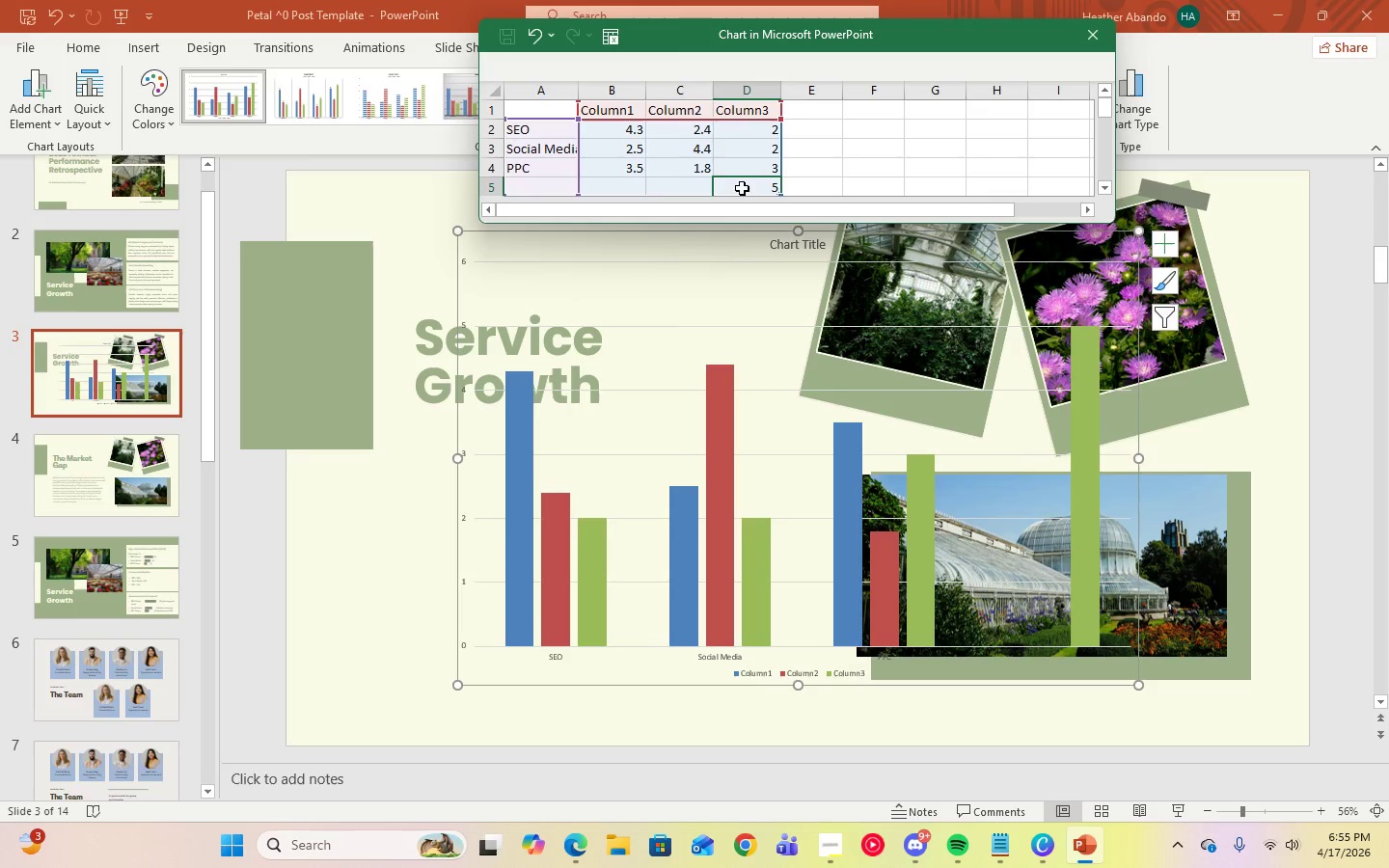 
key(Delete)
 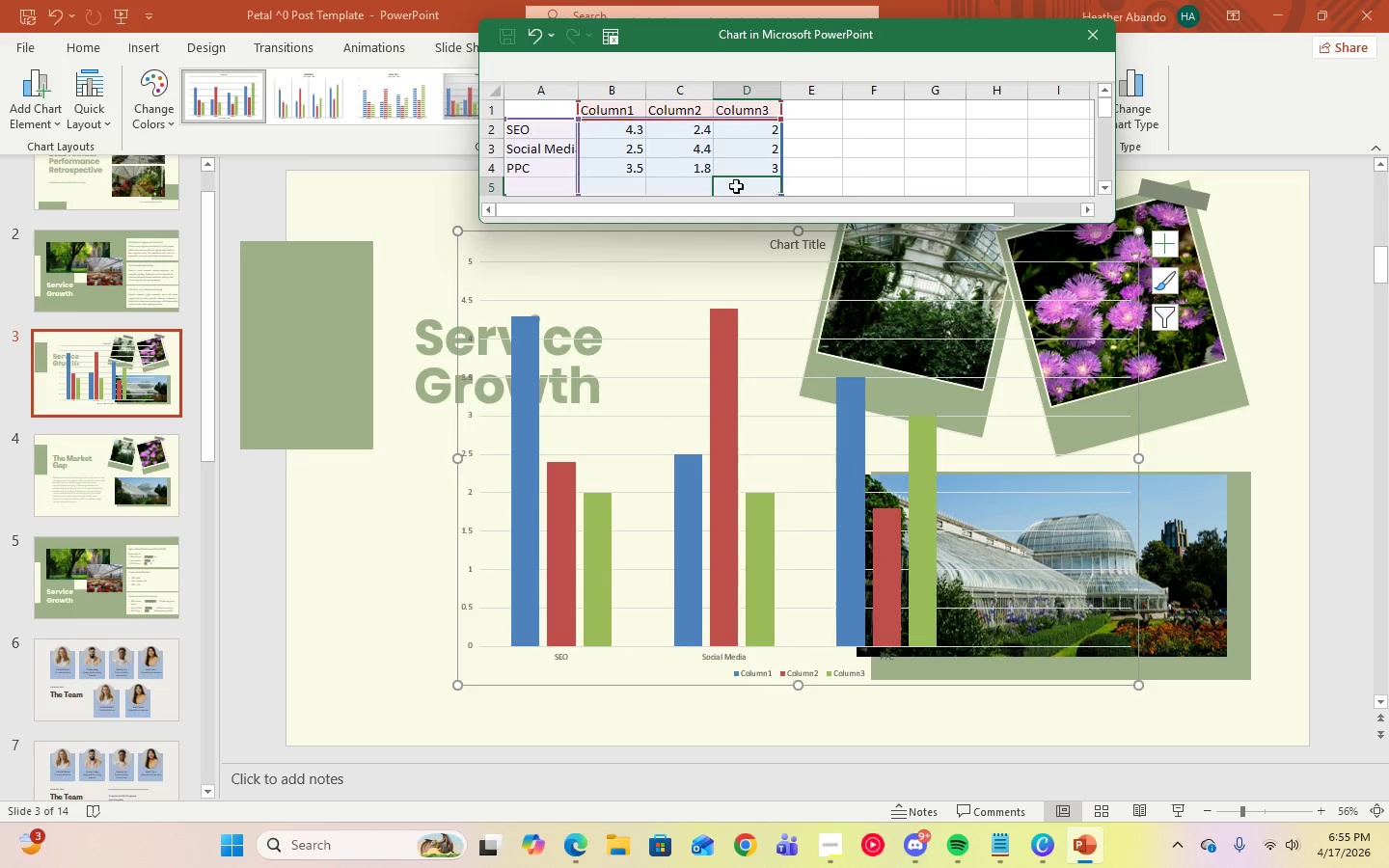 
left_click([623, 114])
 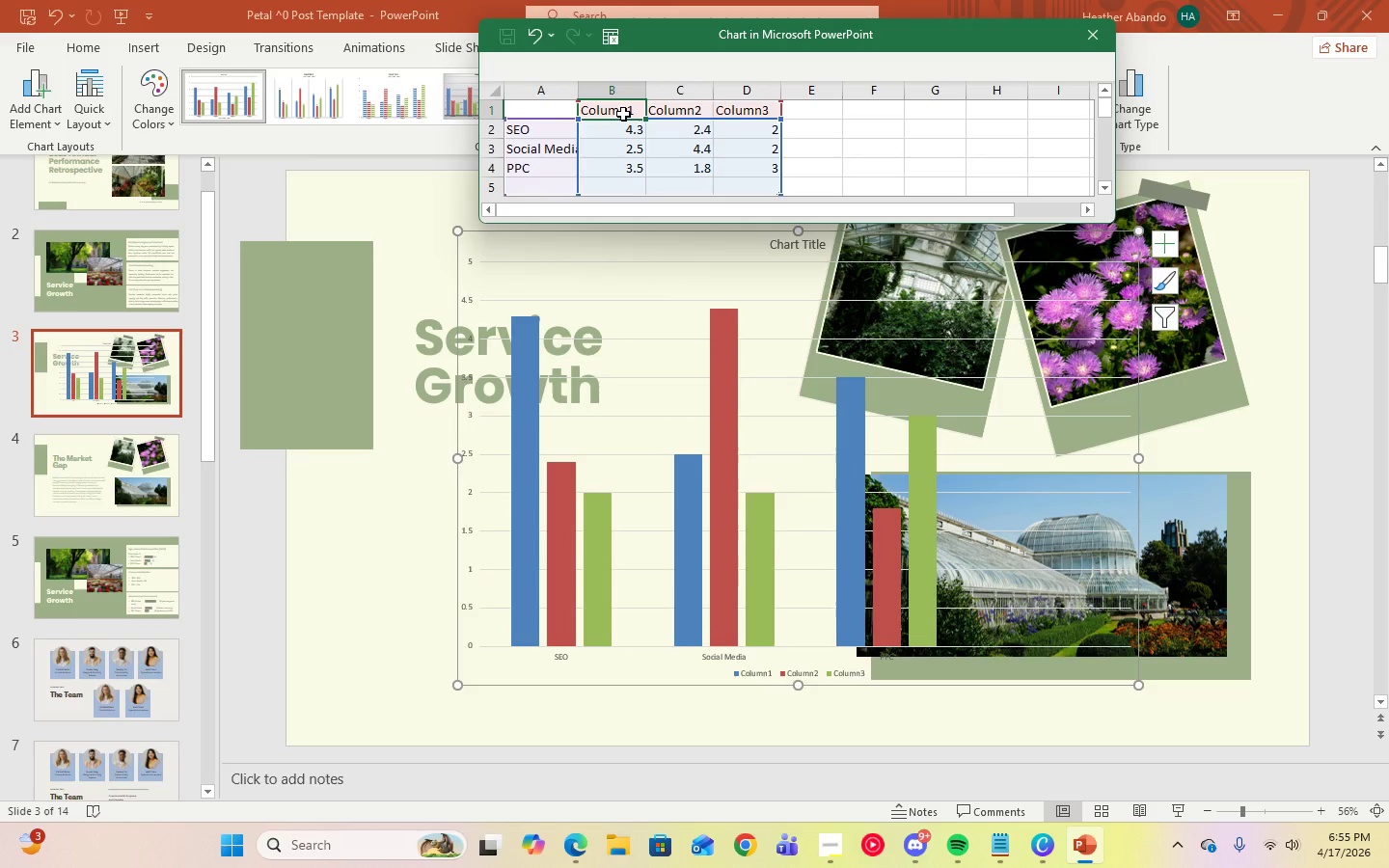 
type(Revenu)
key(Backspace)
key(Backspace)
key(Backspace)
key(Backspace)
key(Backspace)
key(Backspace)
 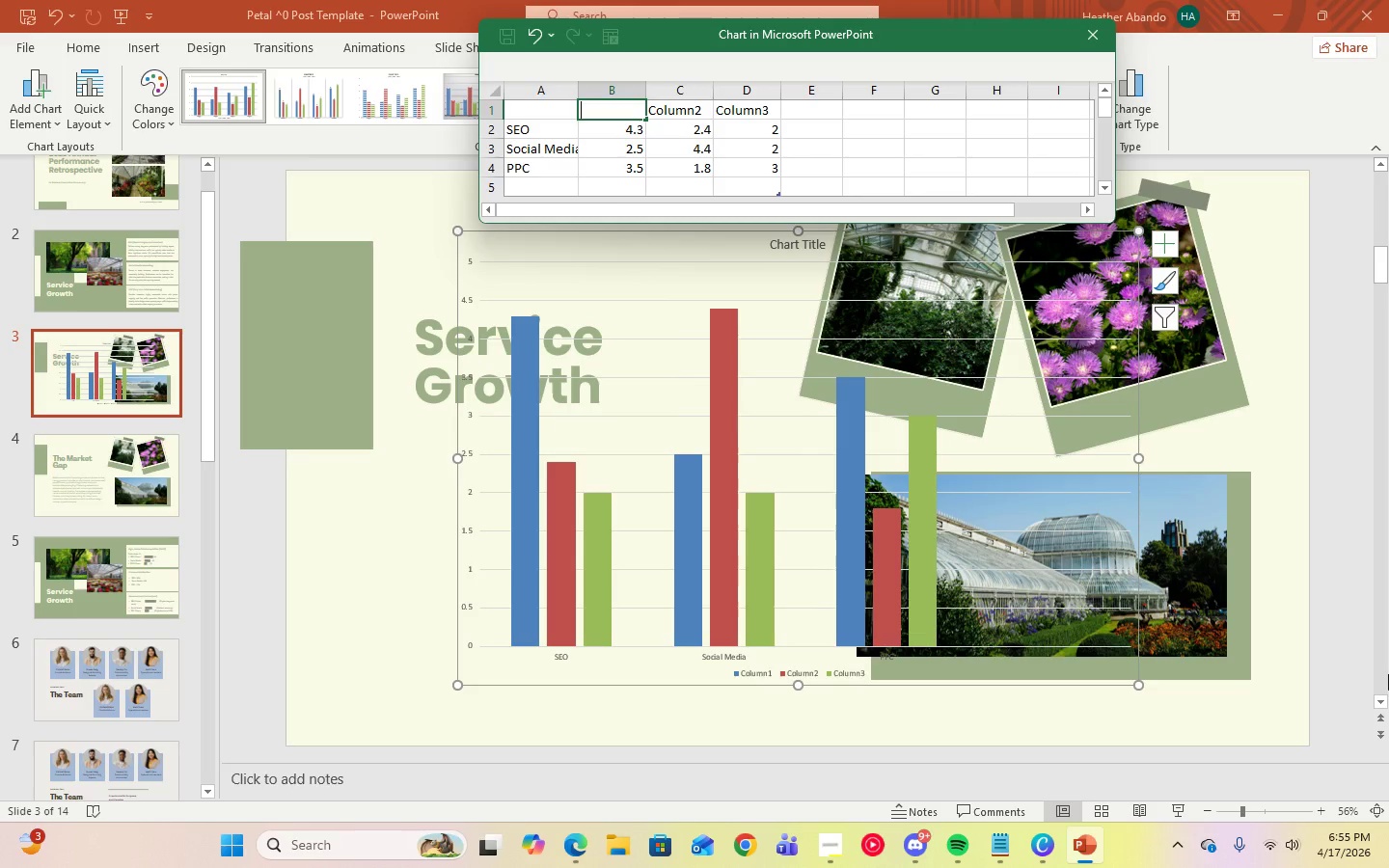 
type(Revenue )
 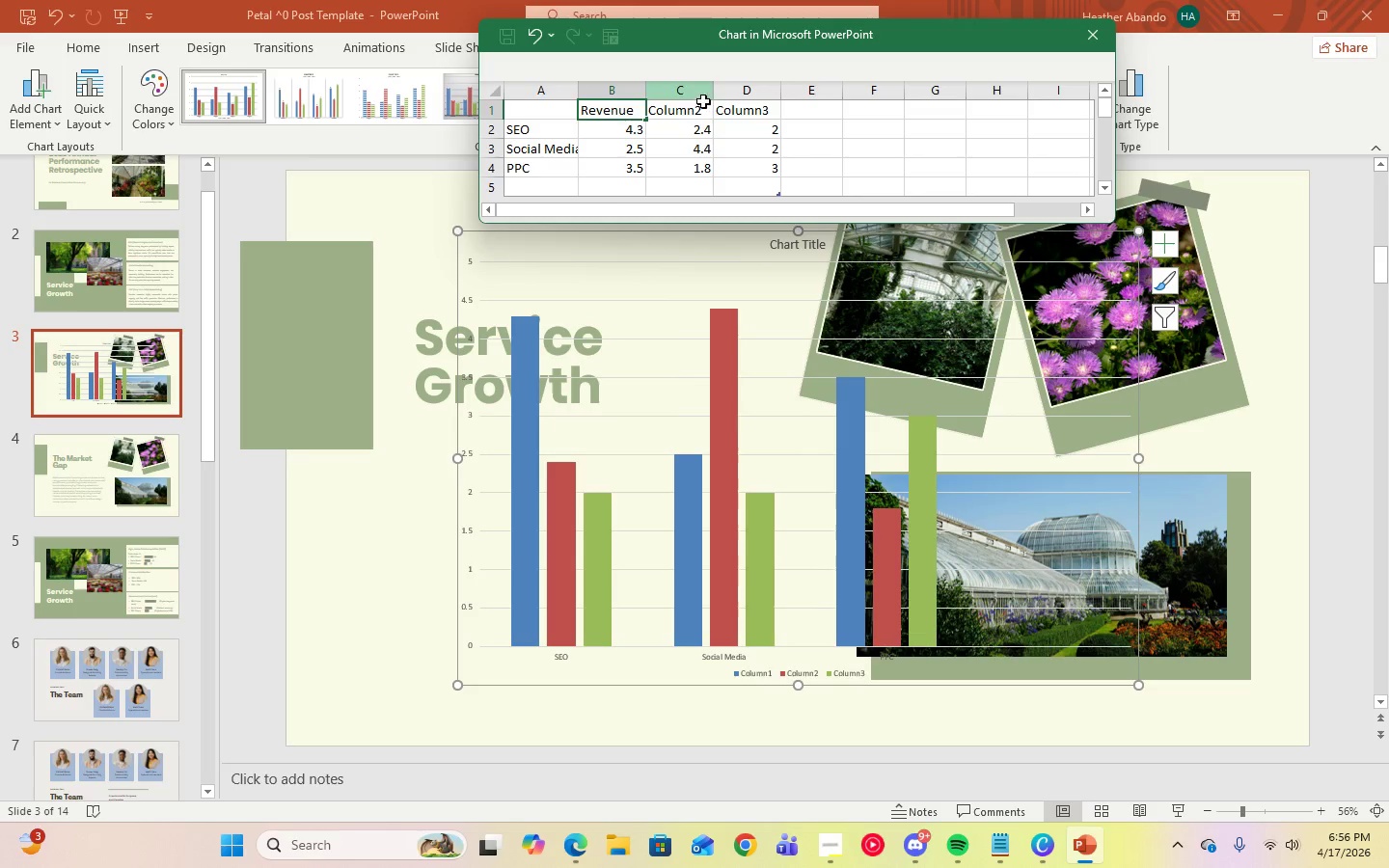 
left_click([703, 116])
 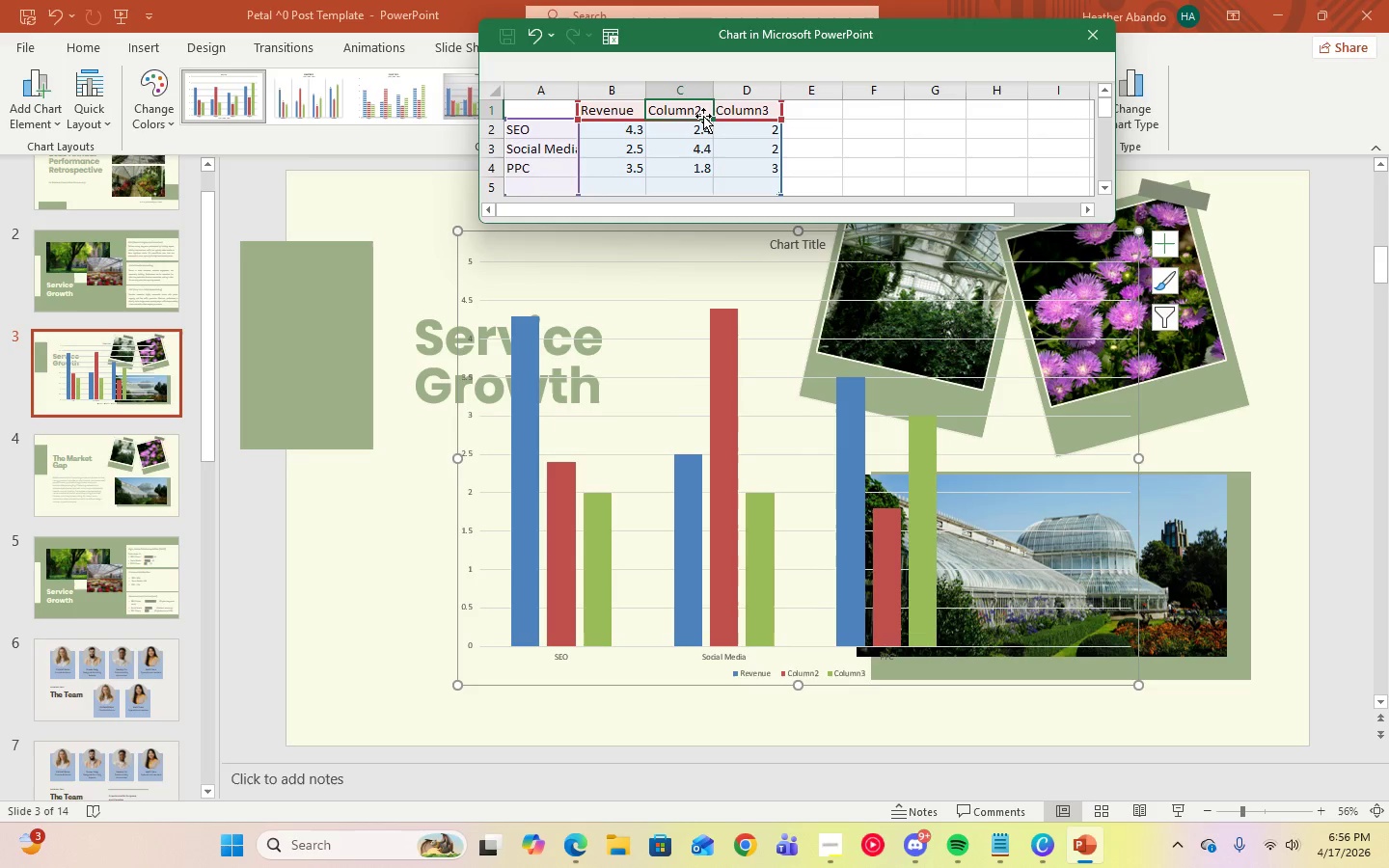 
key(CapsLock)
 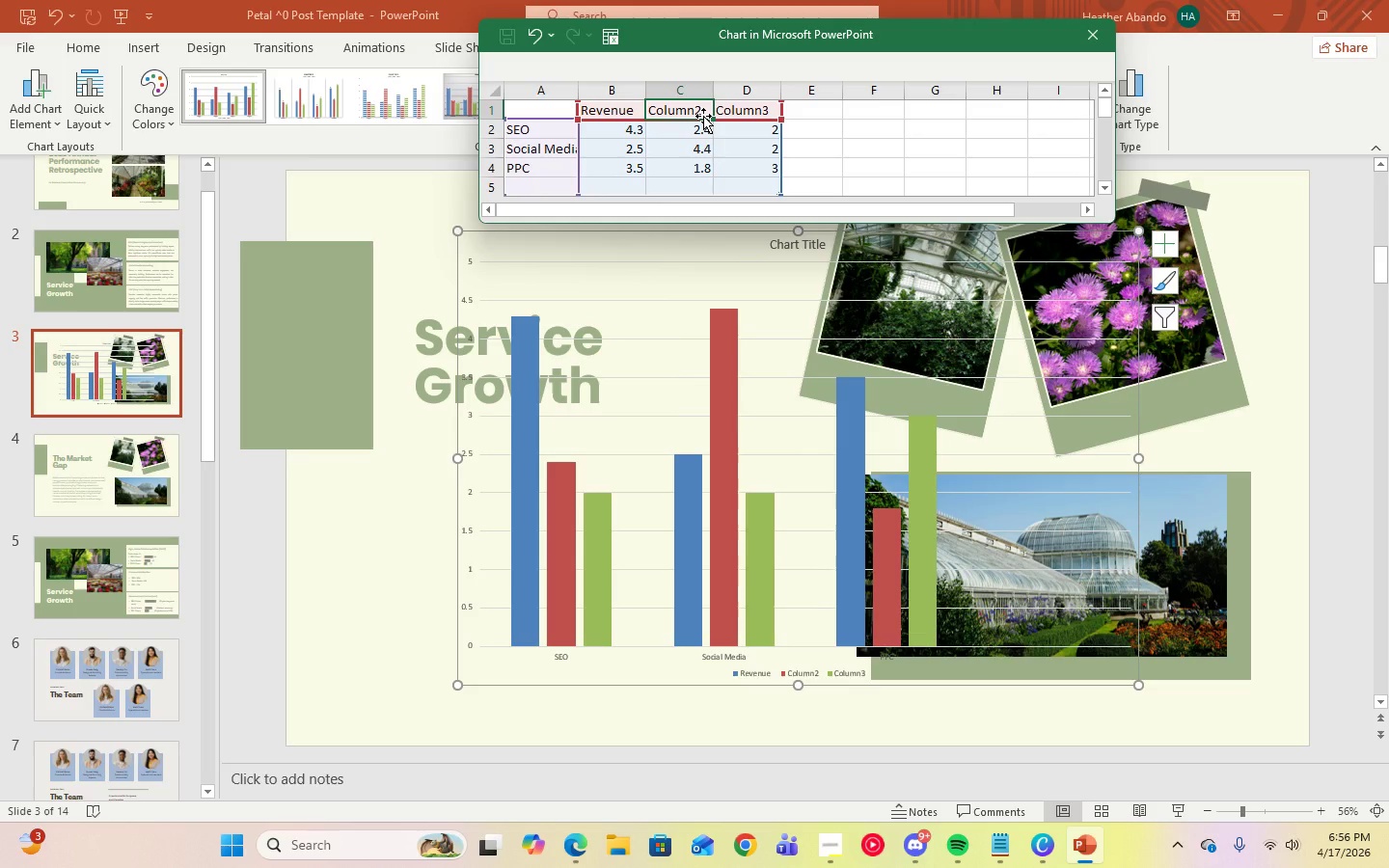 
key(R)
 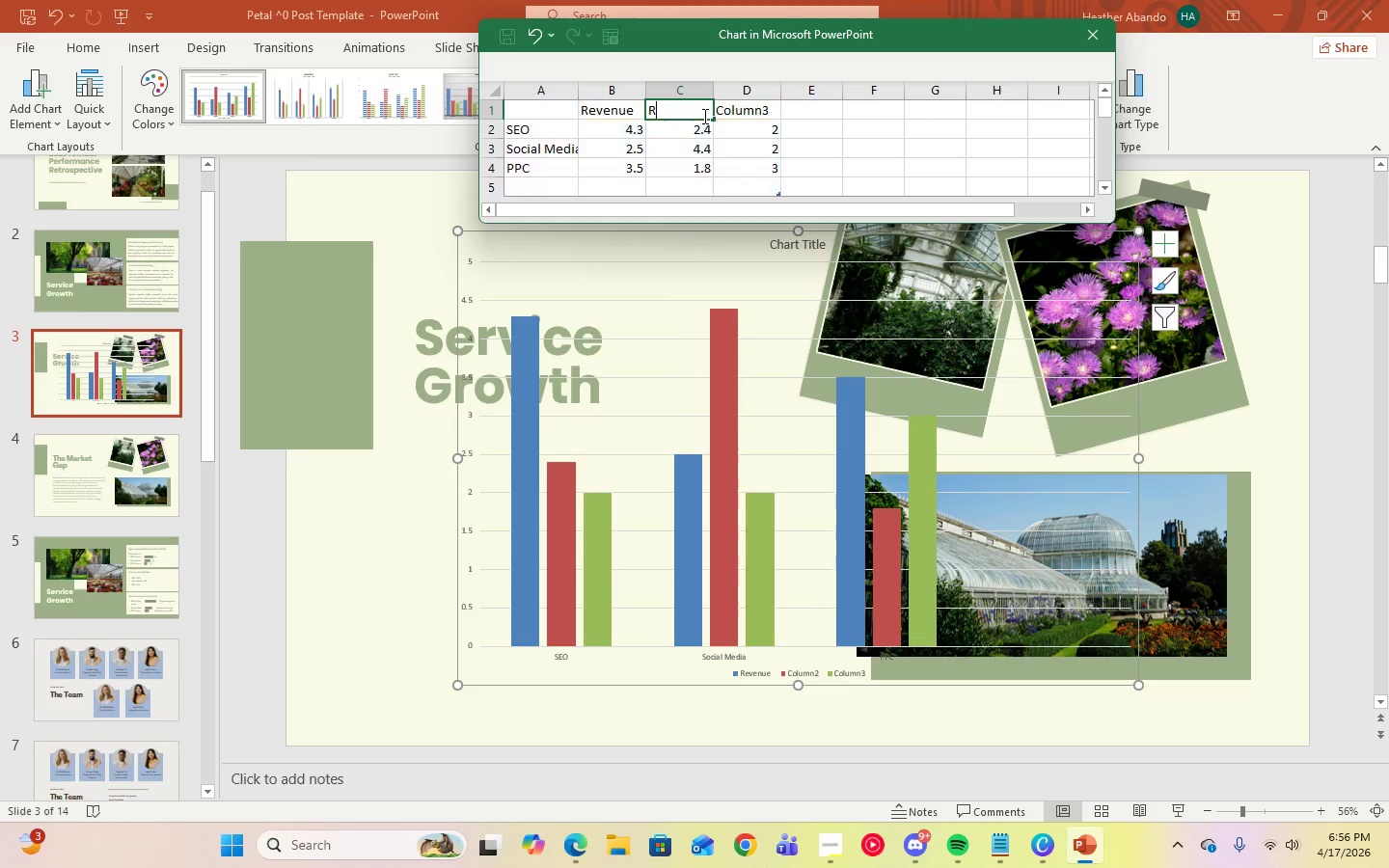 
key(CapsLock)
 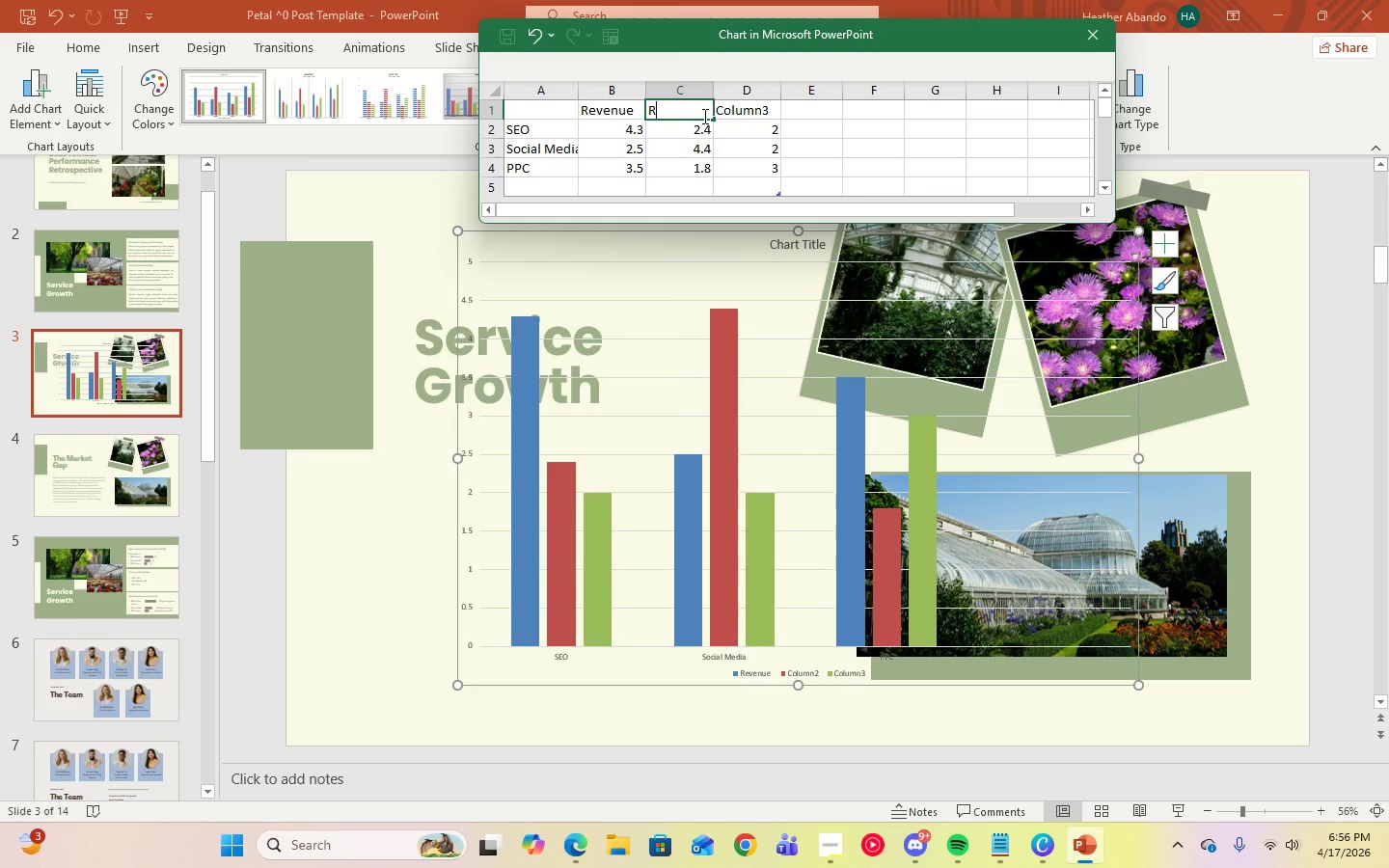 
key(Backspace)
 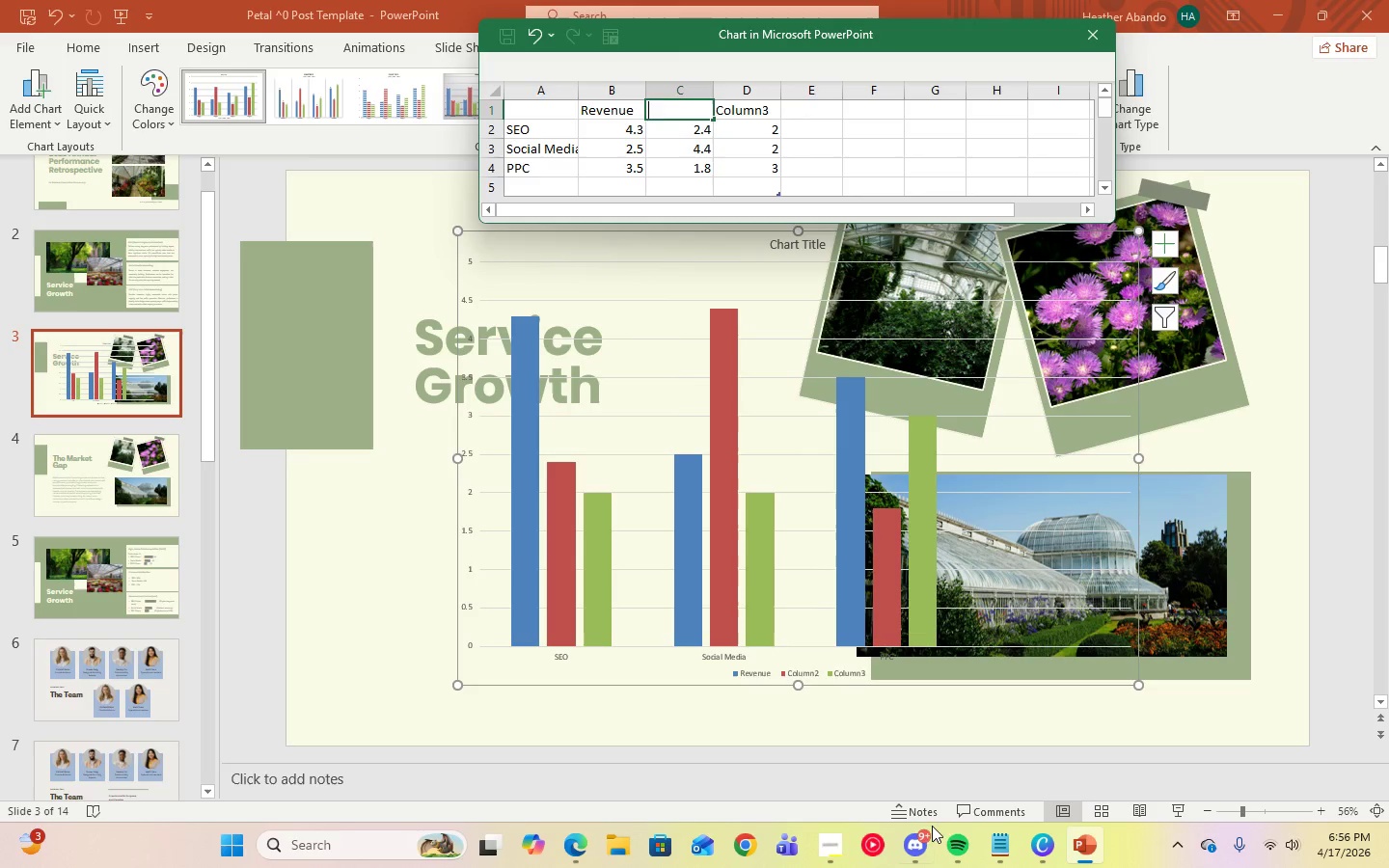 
left_click([998, 854])
 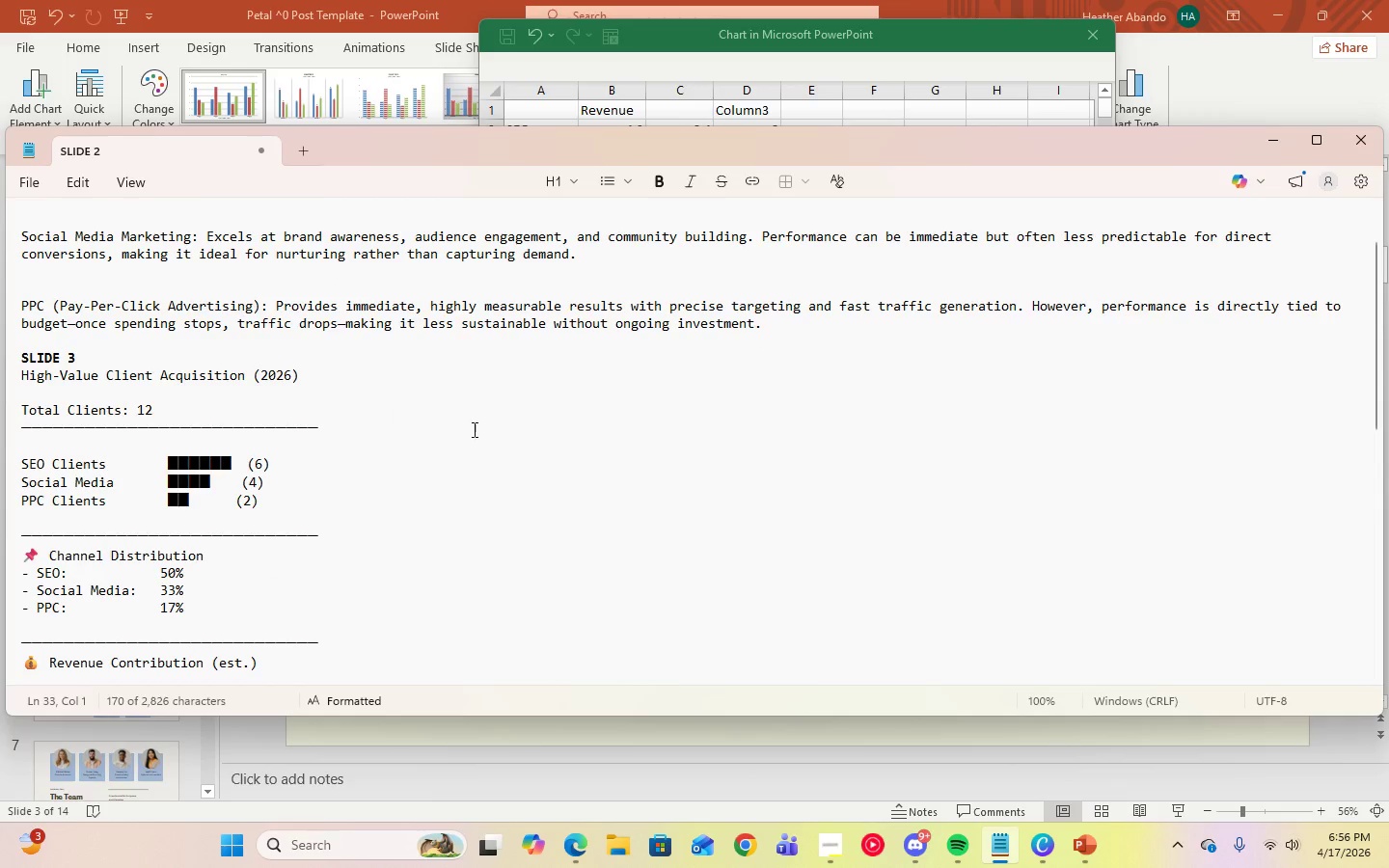 
scroll: coordinate [451, 469], scroll_direction: down, amount: 5.0
 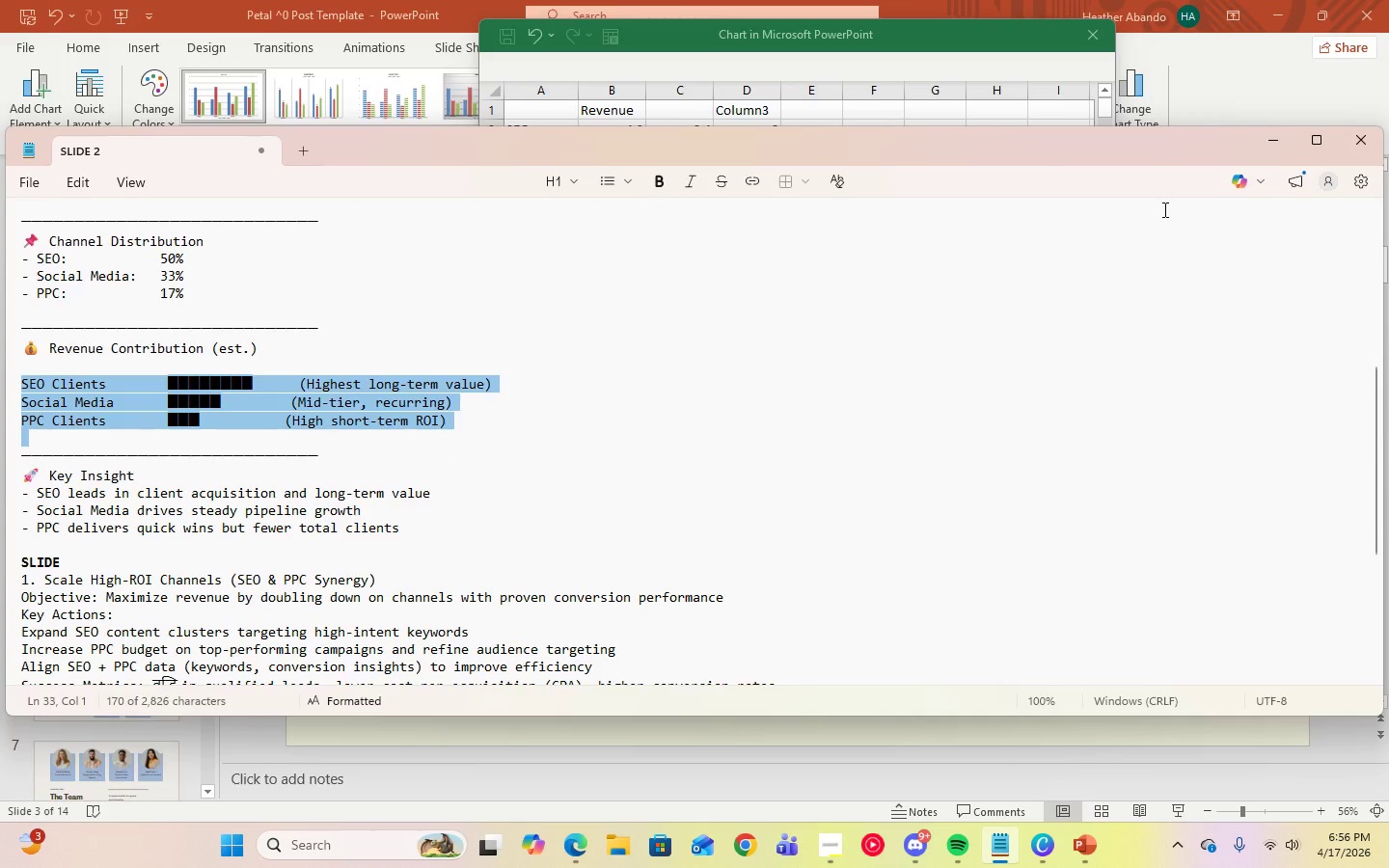 
left_click([1269, 140])
 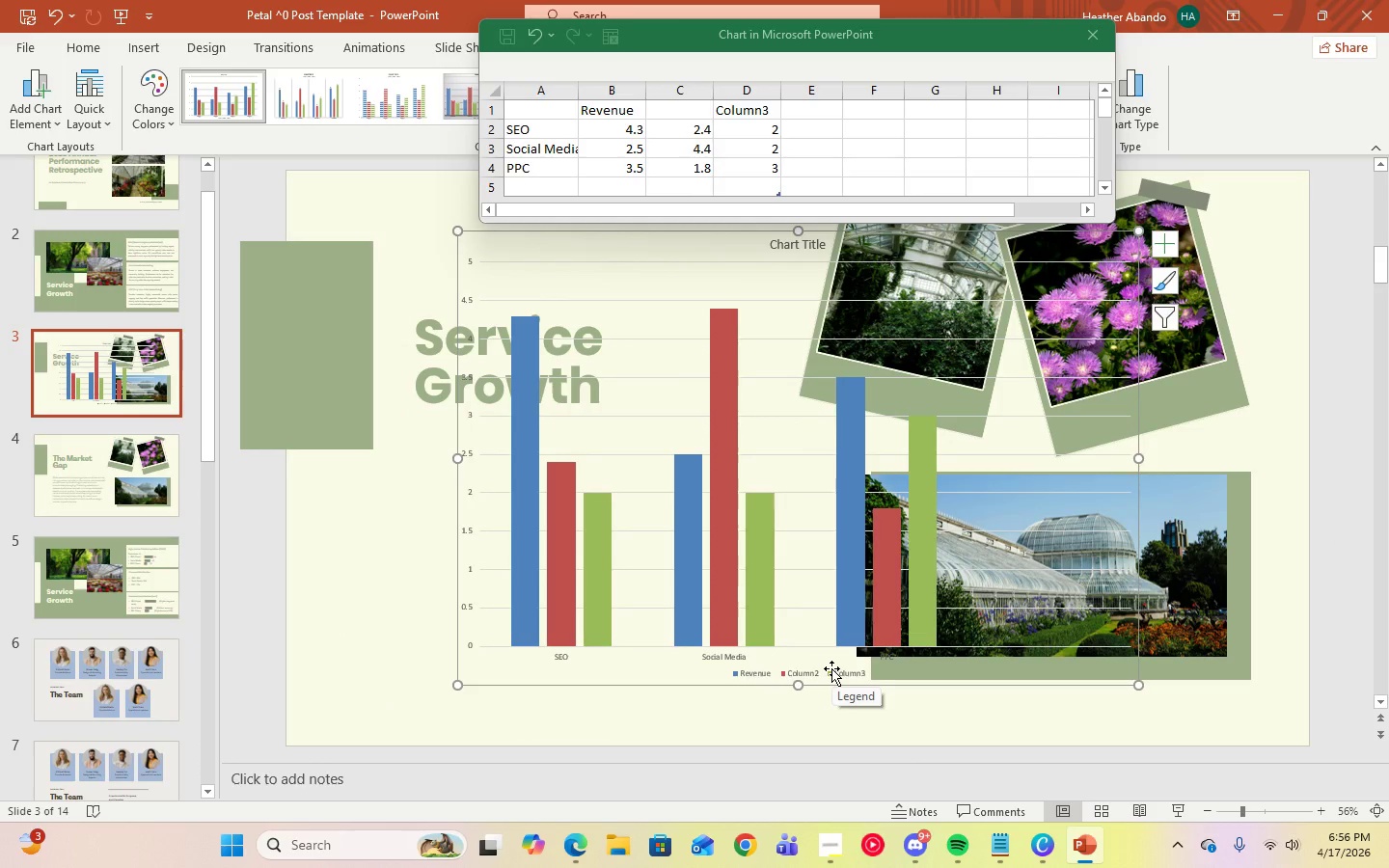 
left_click([798, 672])
 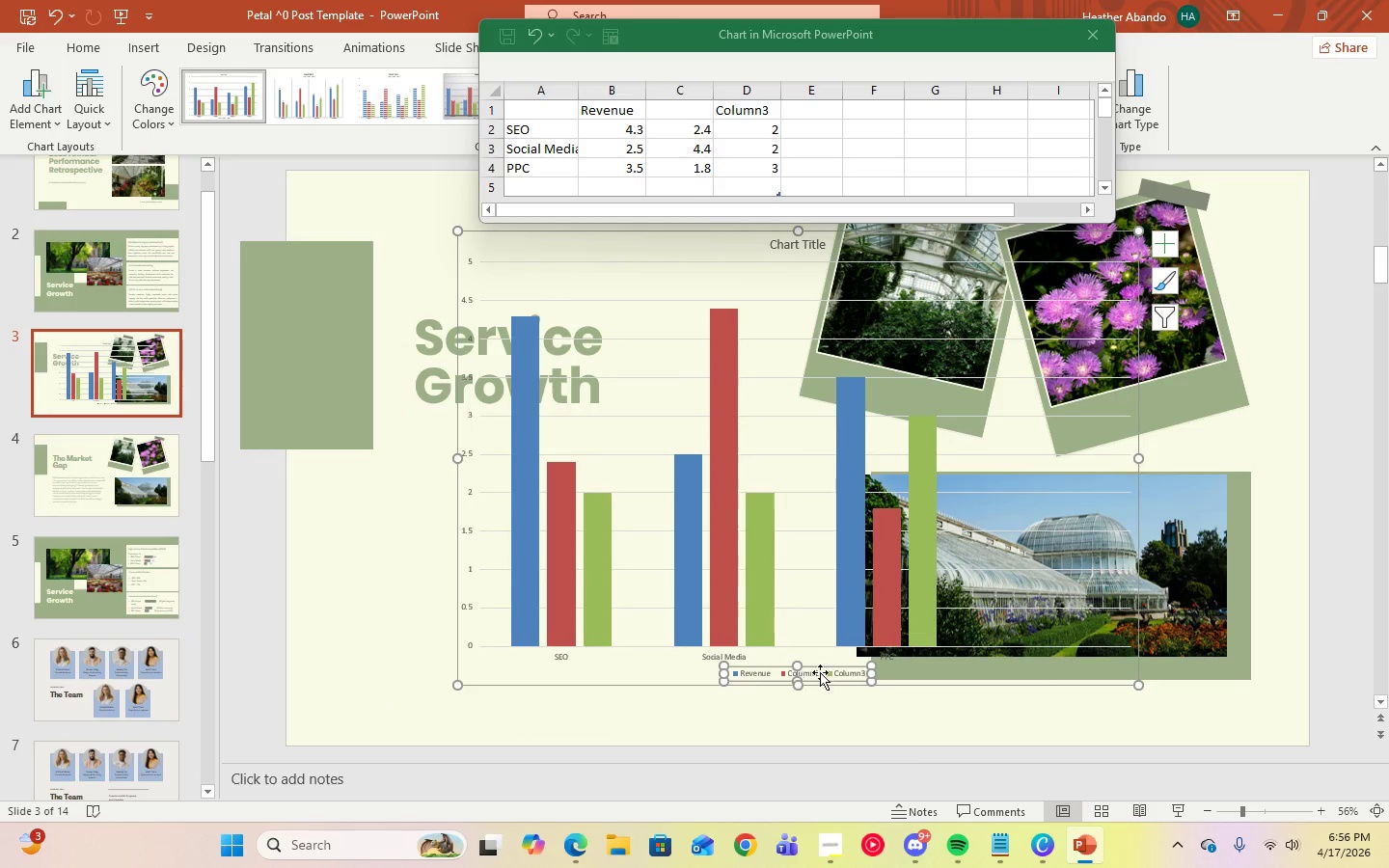 
left_click([845, 672])
 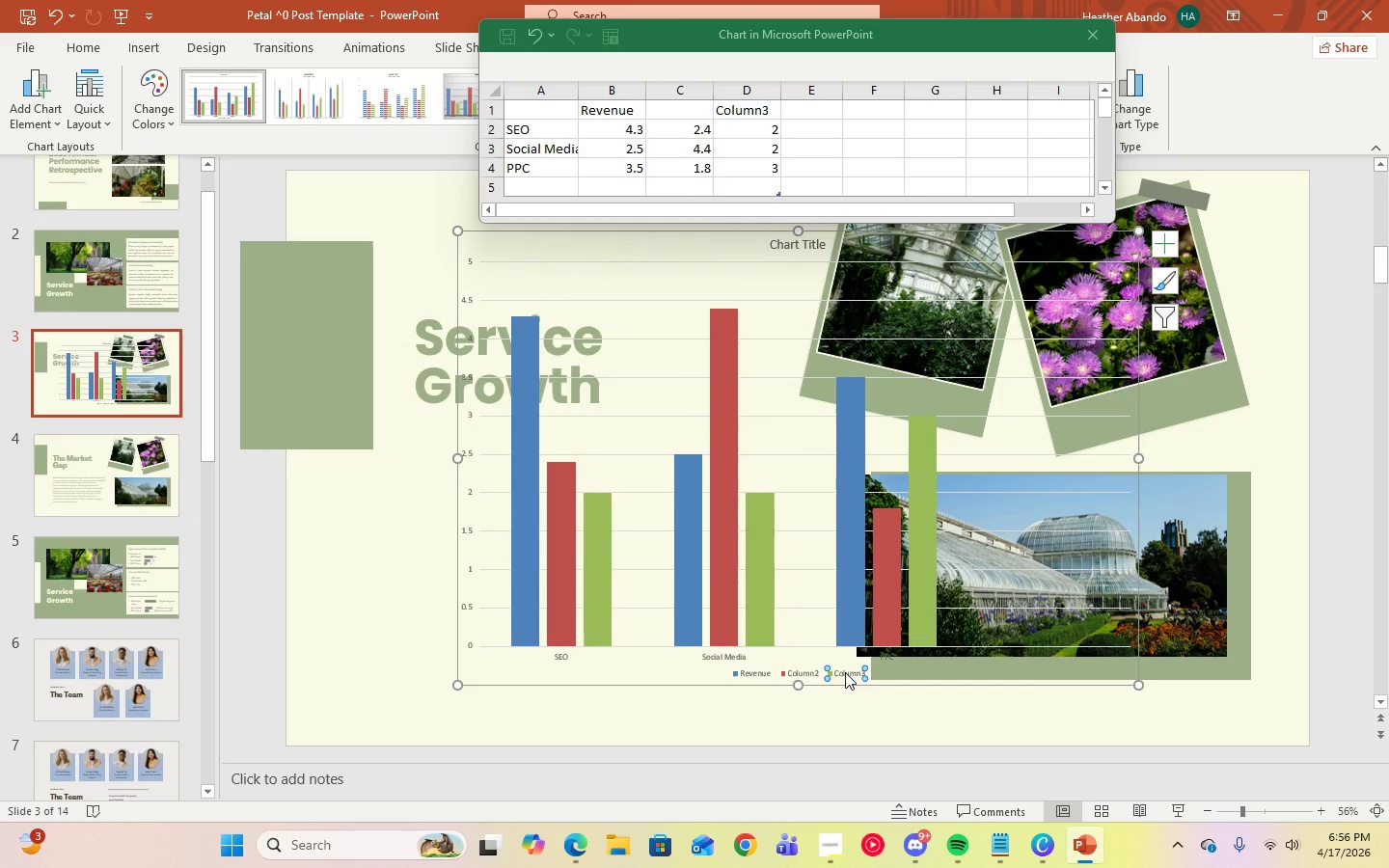 
left_click([765, 115])
 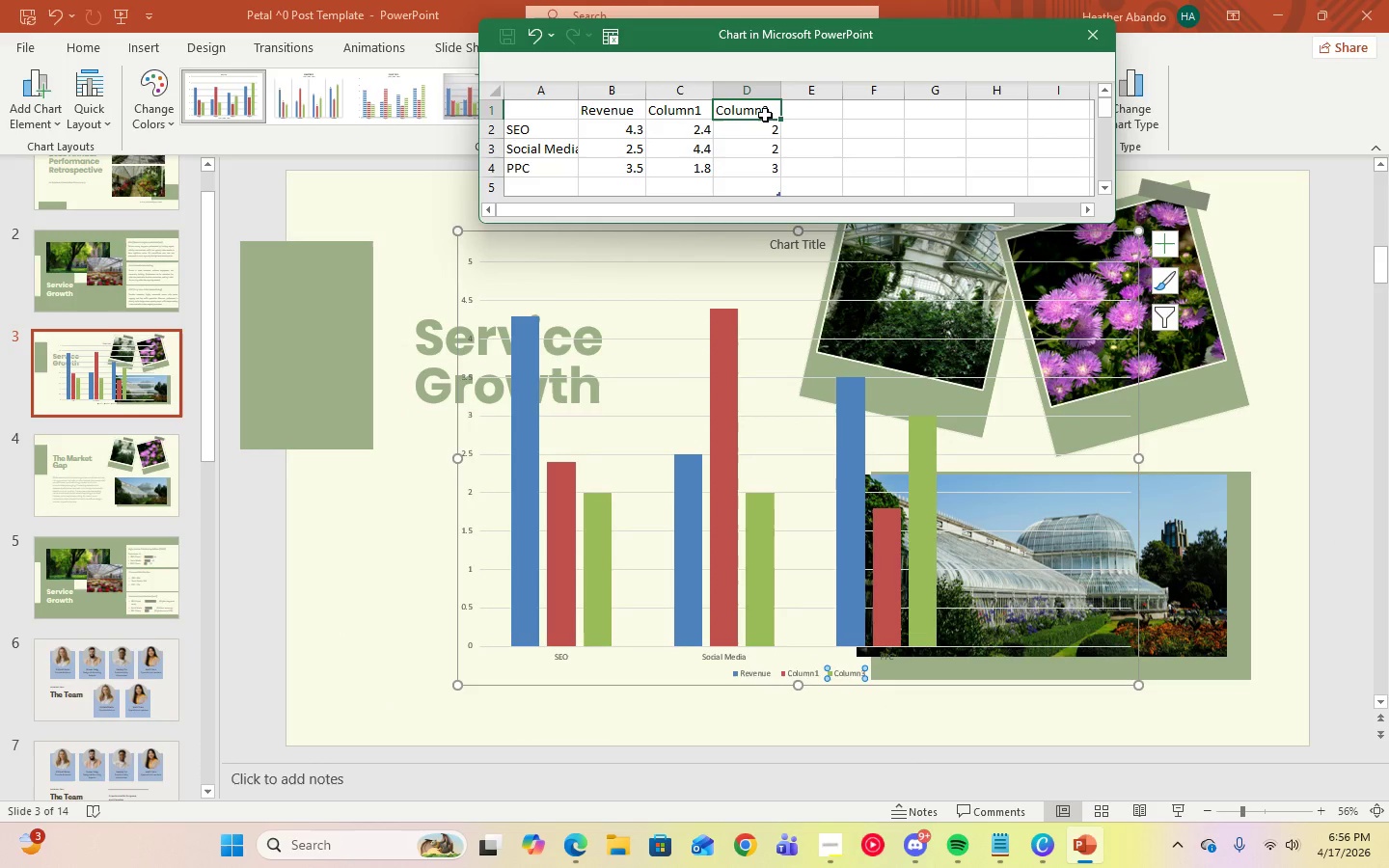 
key(Delete)
 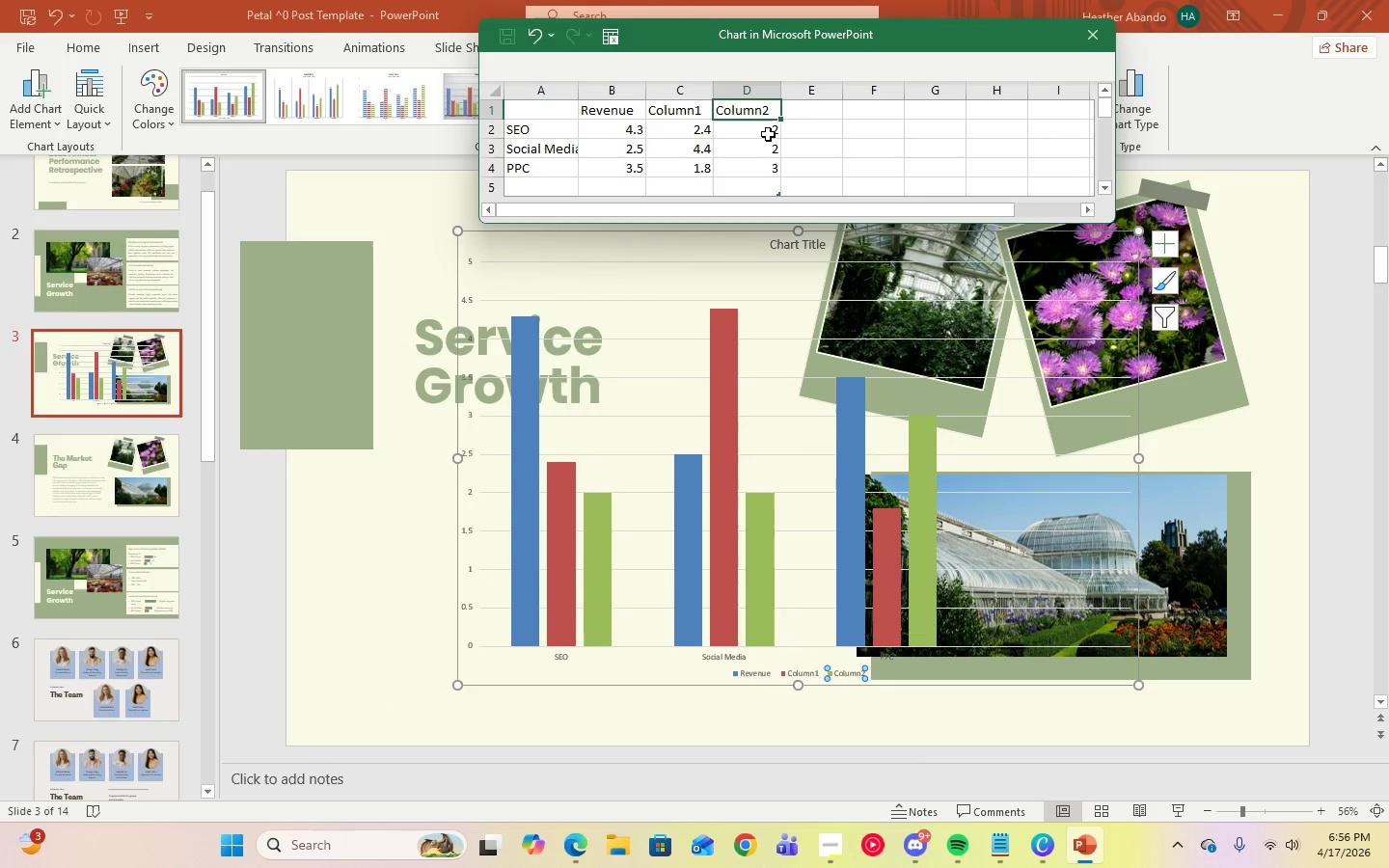 
left_click([768, 134])
 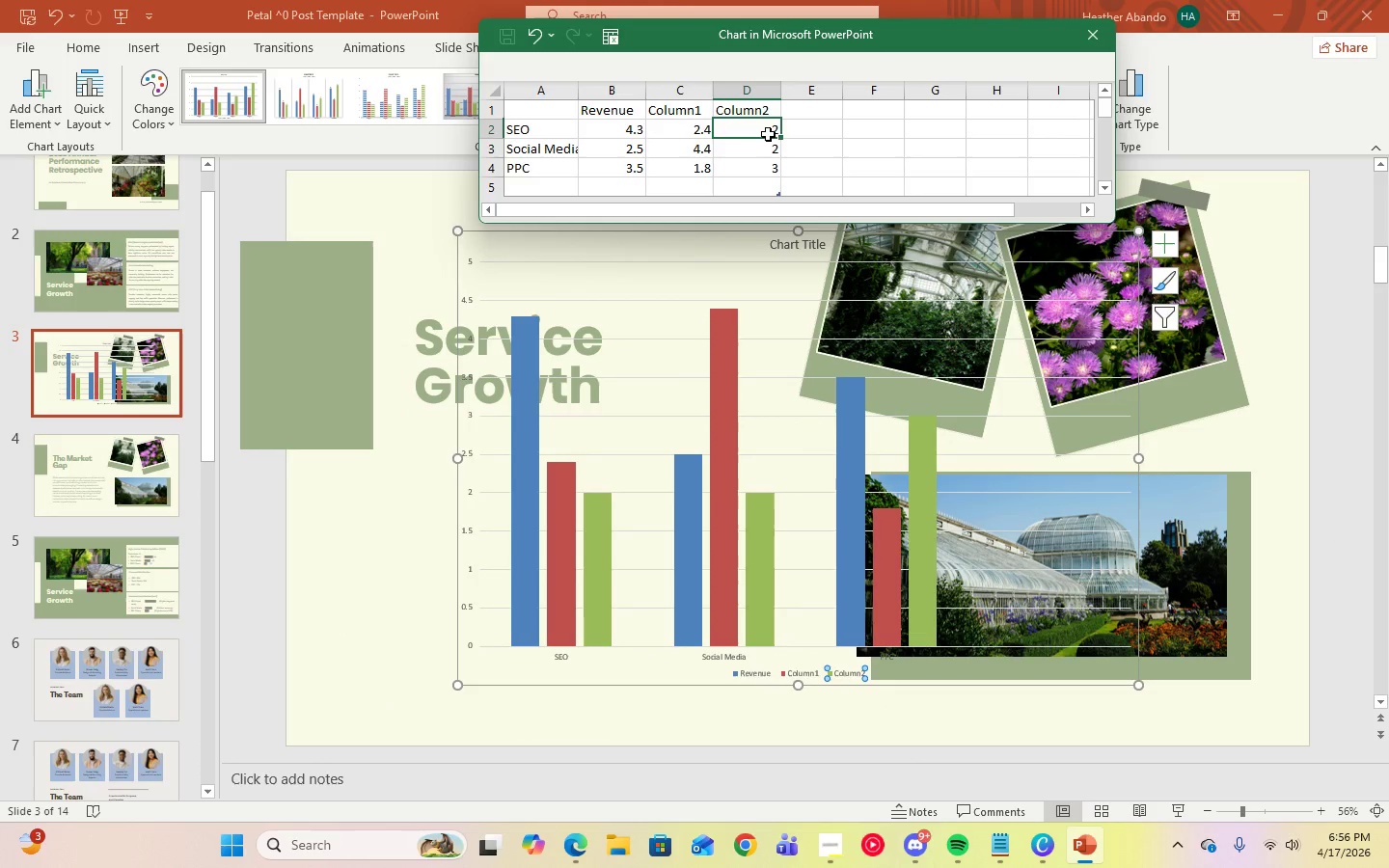 
key(Delete)
 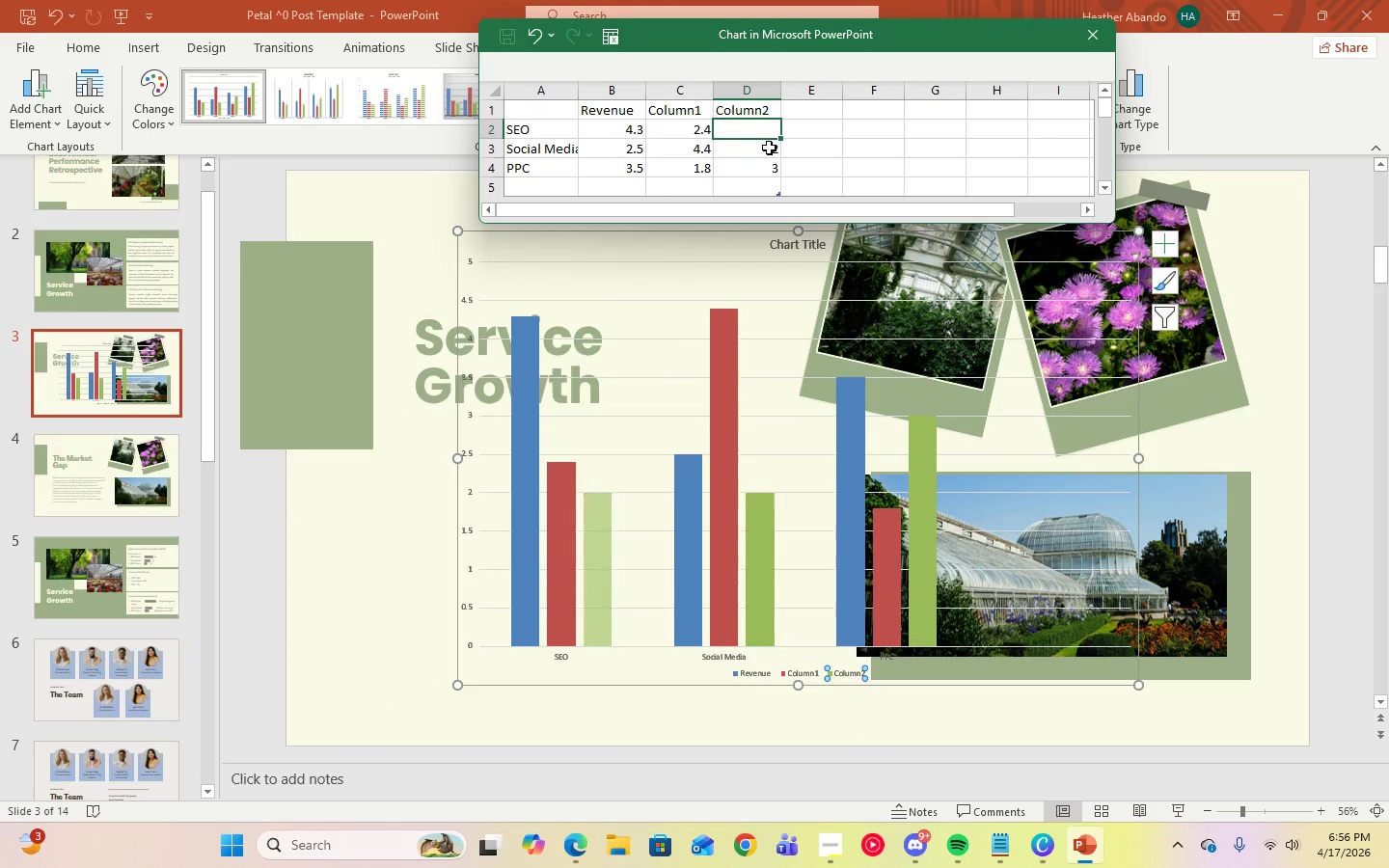 
double_click([769, 148])
 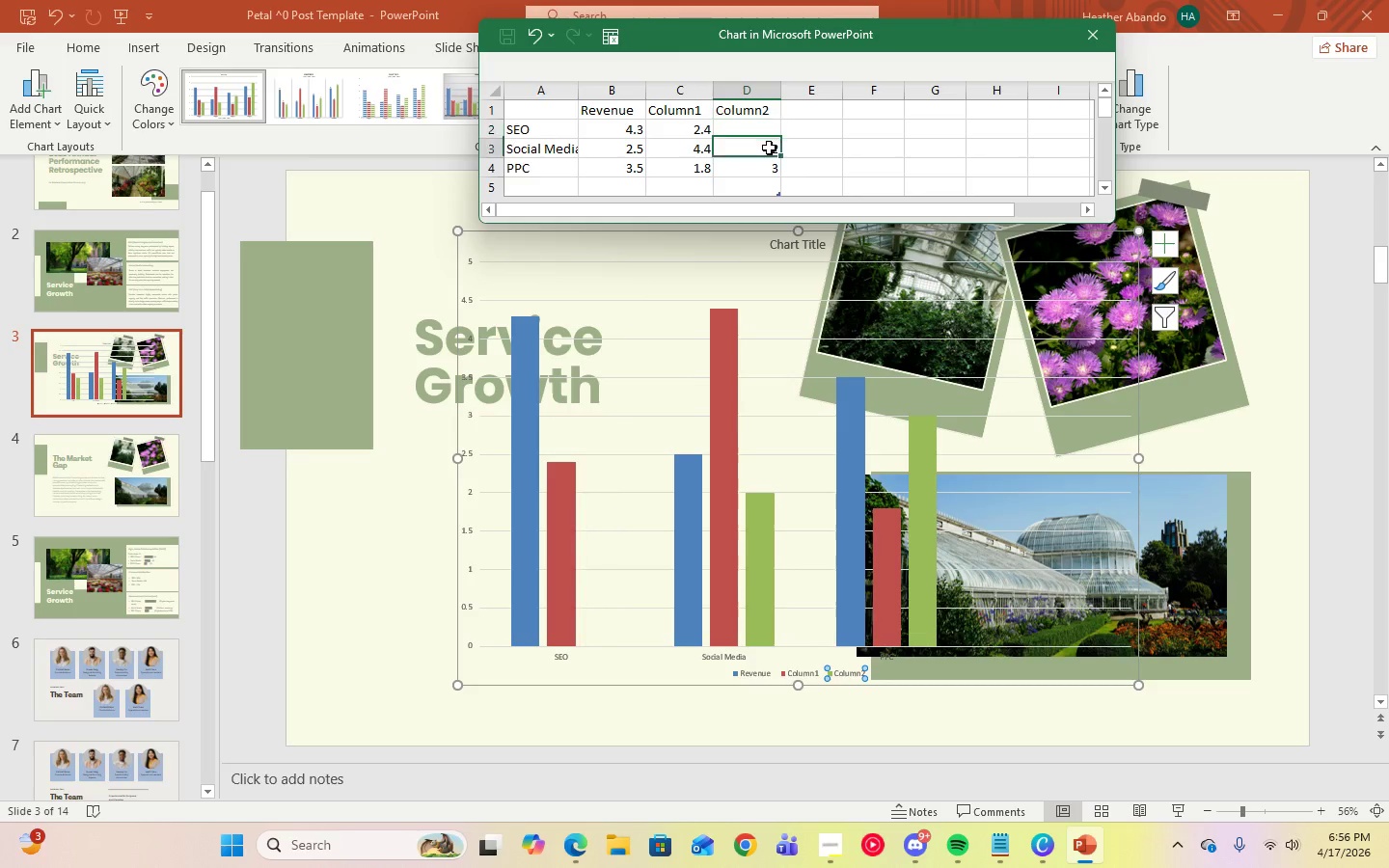 
key(Delete)
 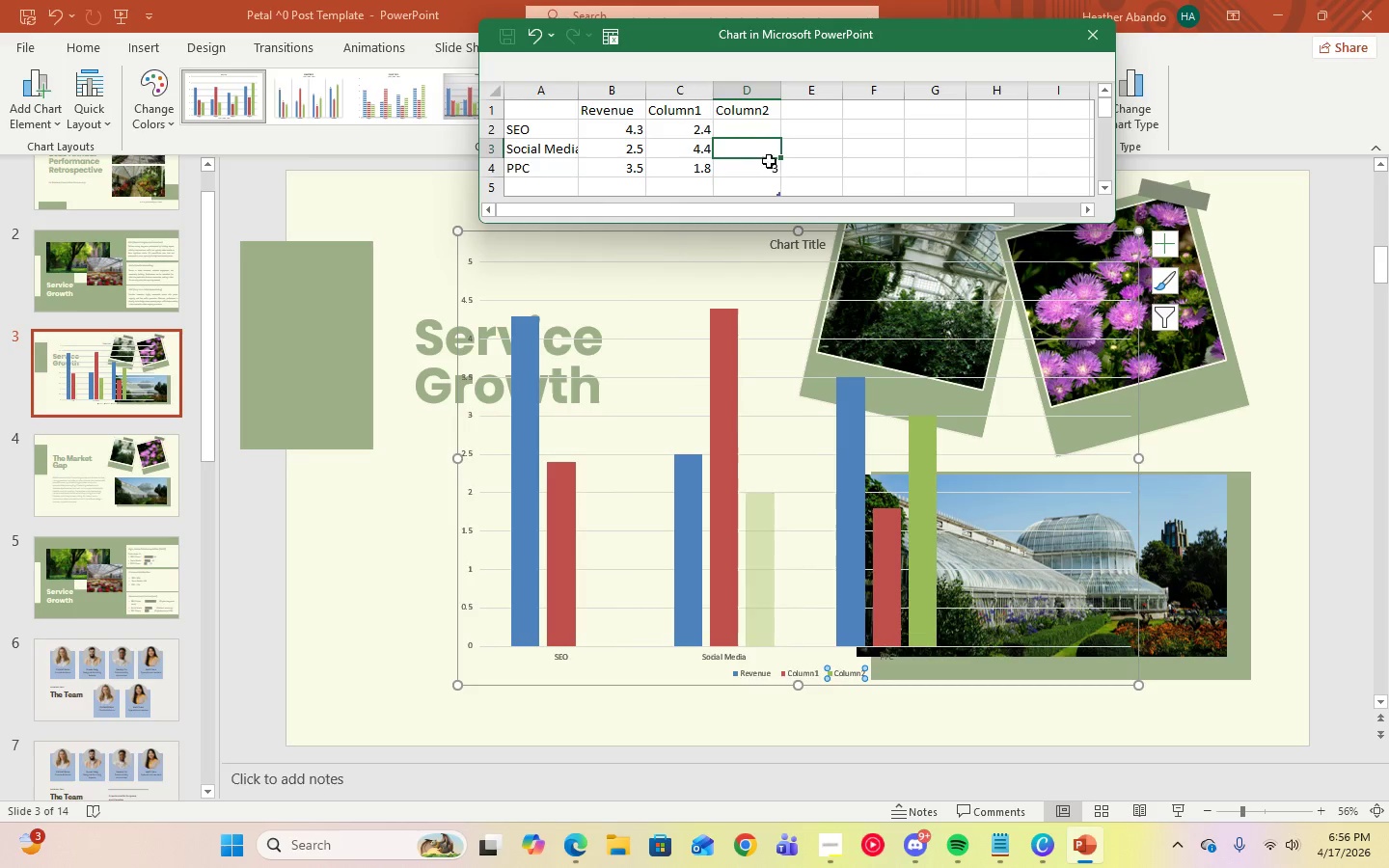 
triple_click([769, 161])
 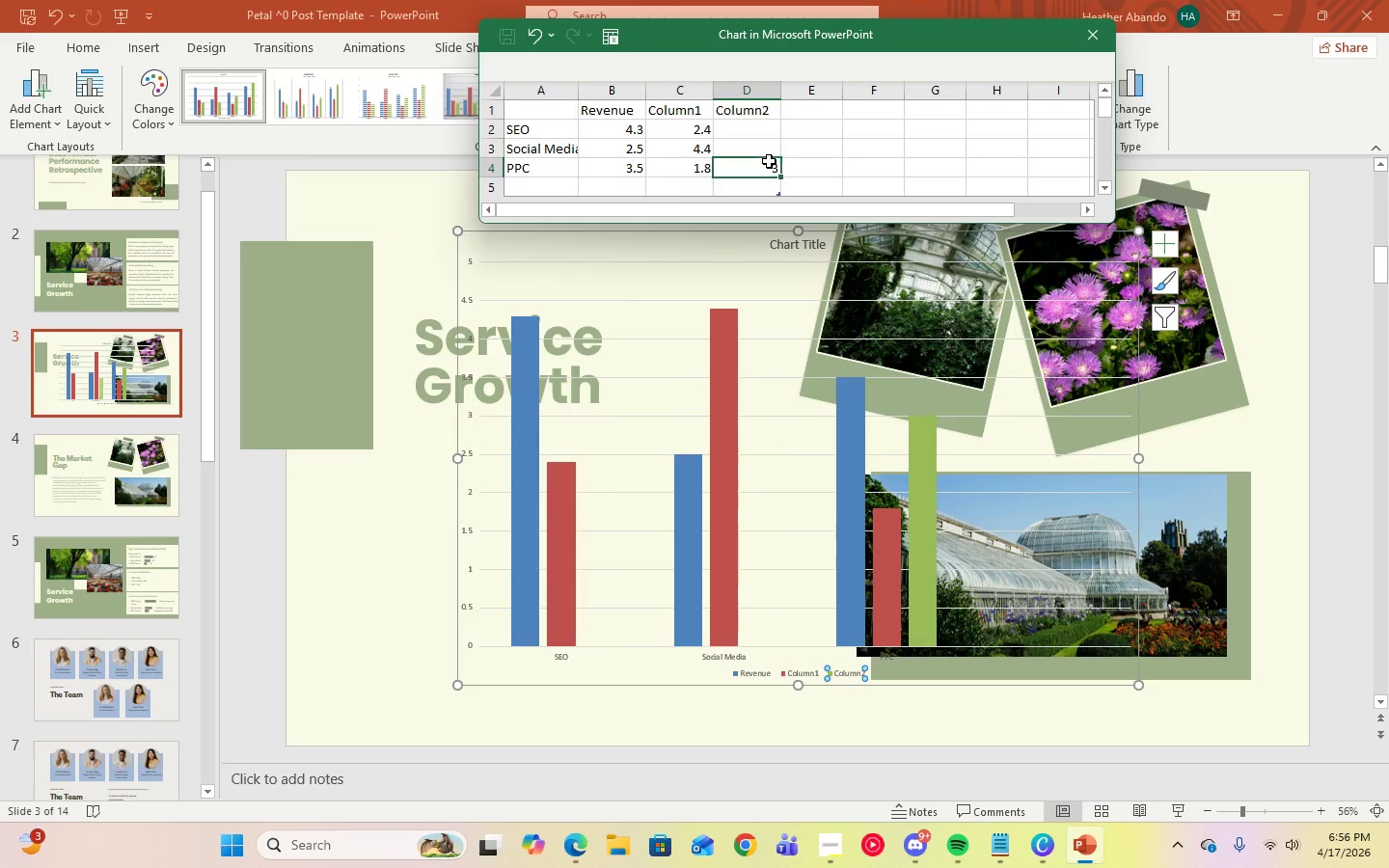 
key(Delete)
 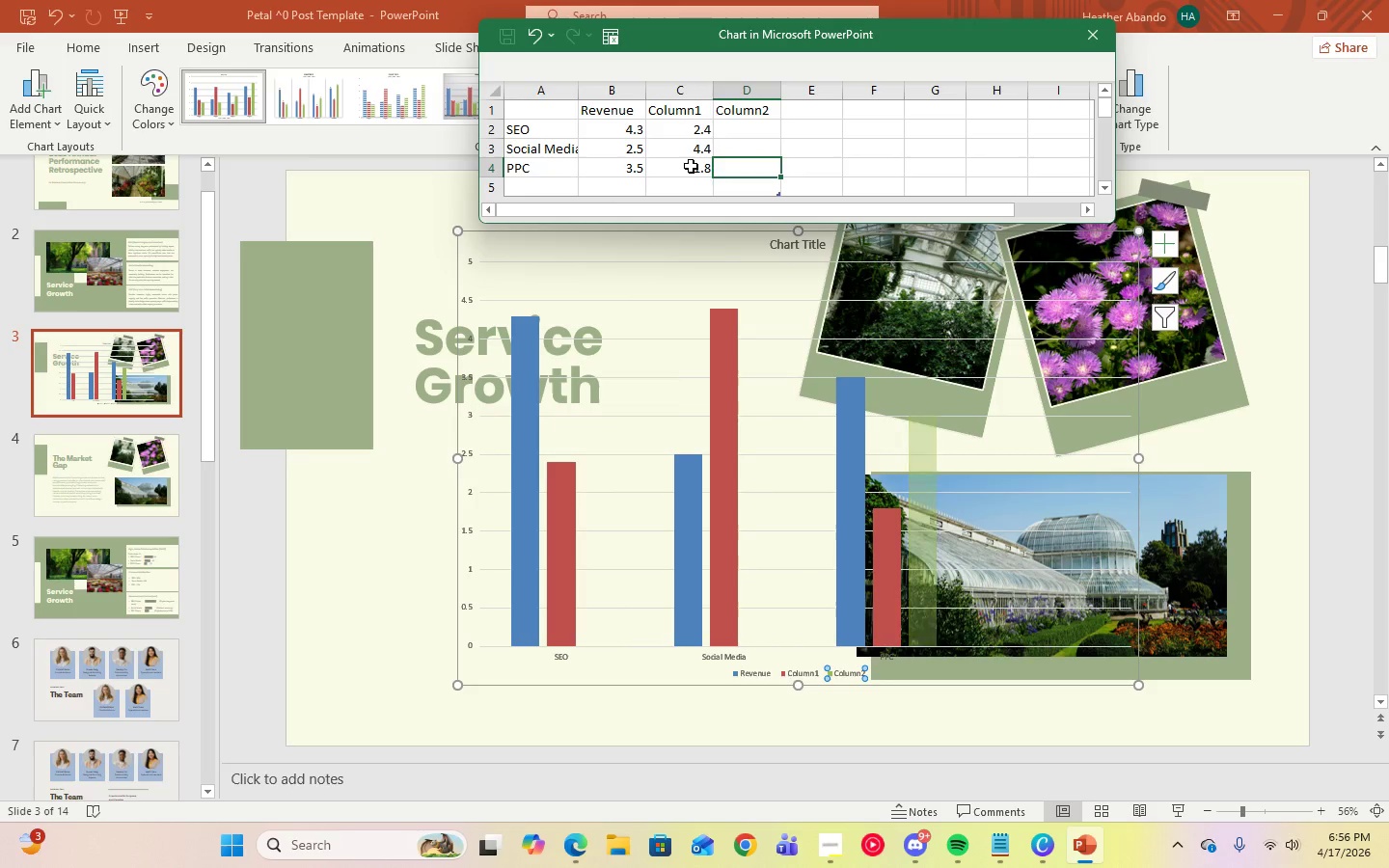 
left_click([692, 166])
 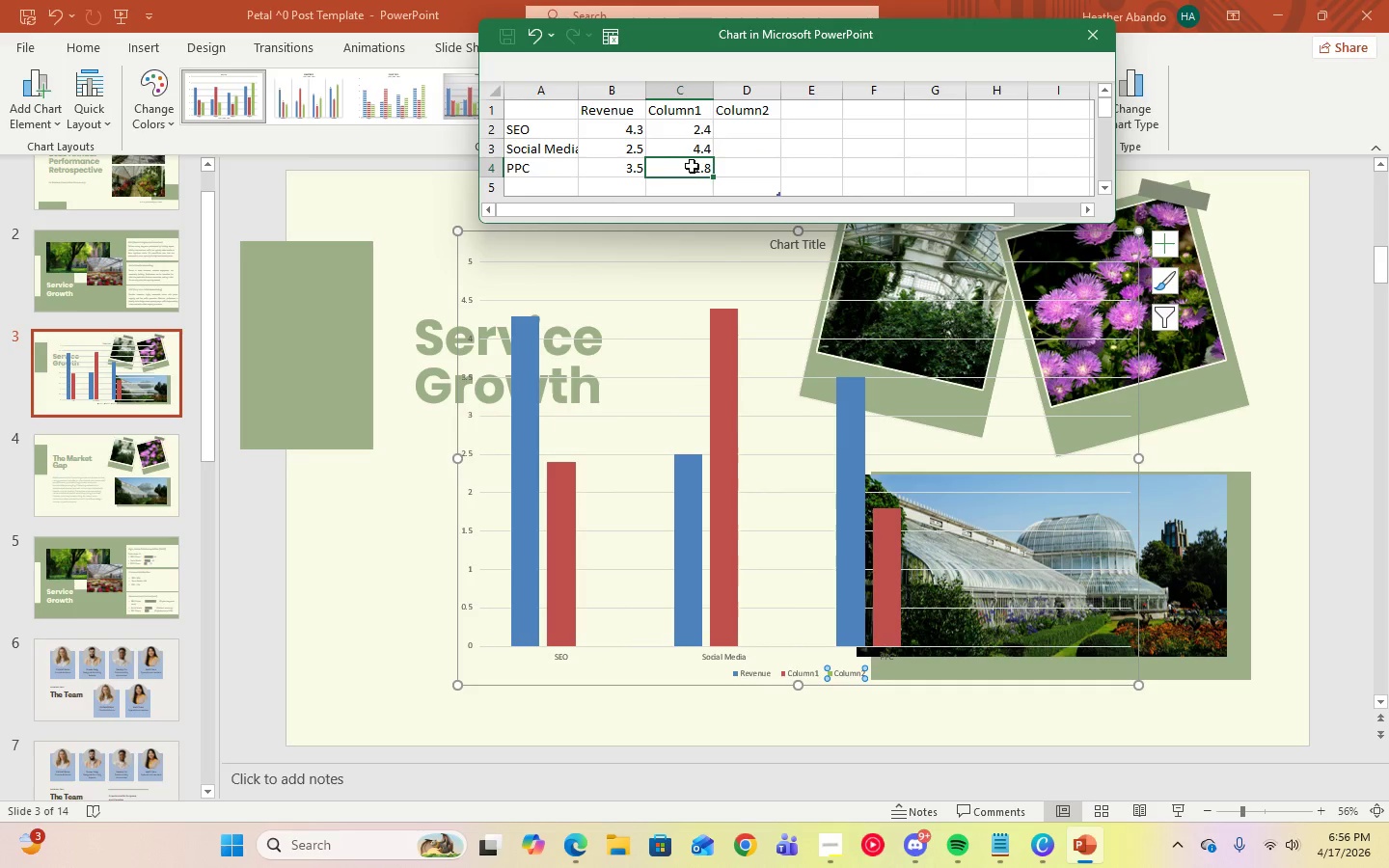 
key(Delete)
 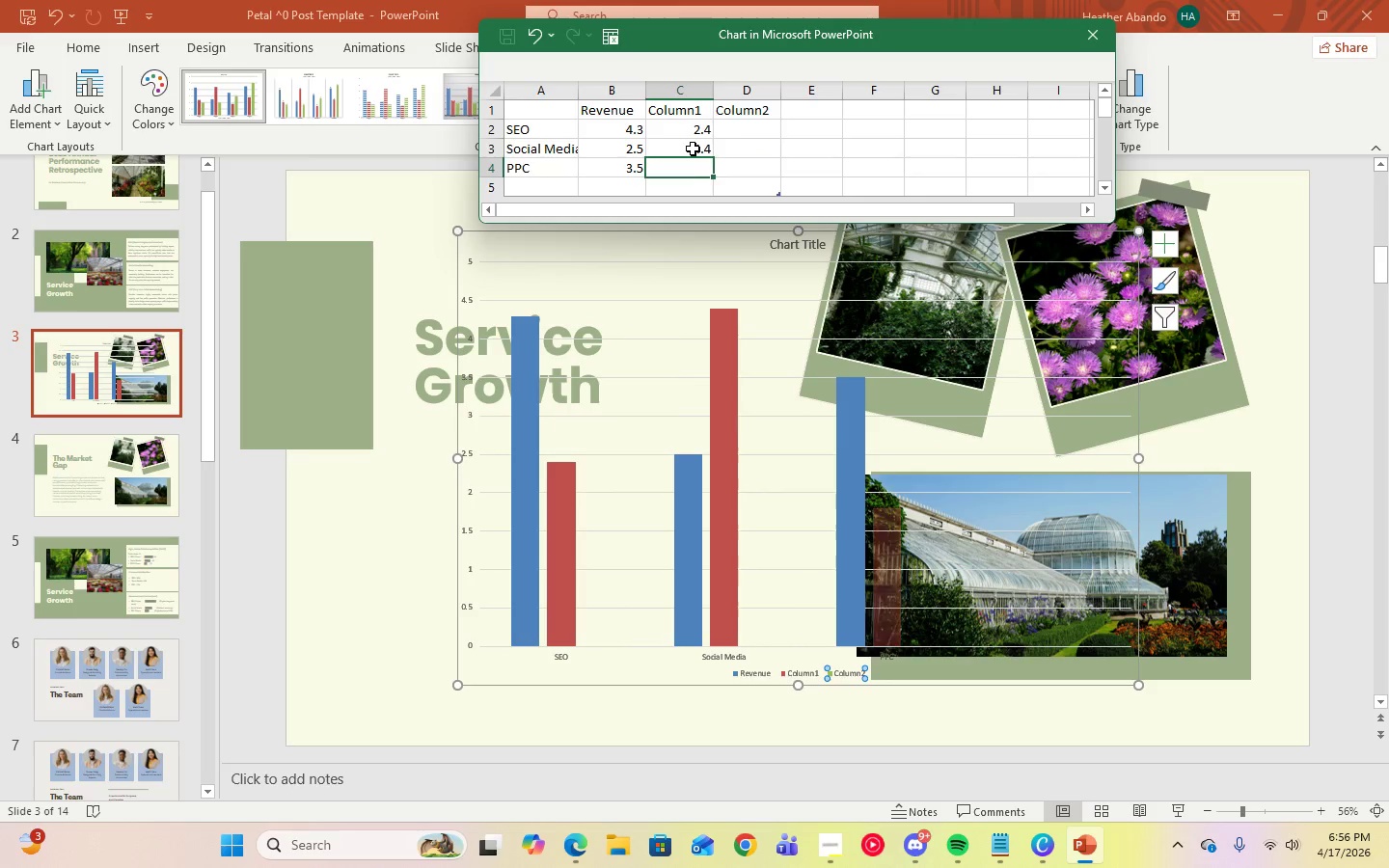 
left_click([693, 149])
 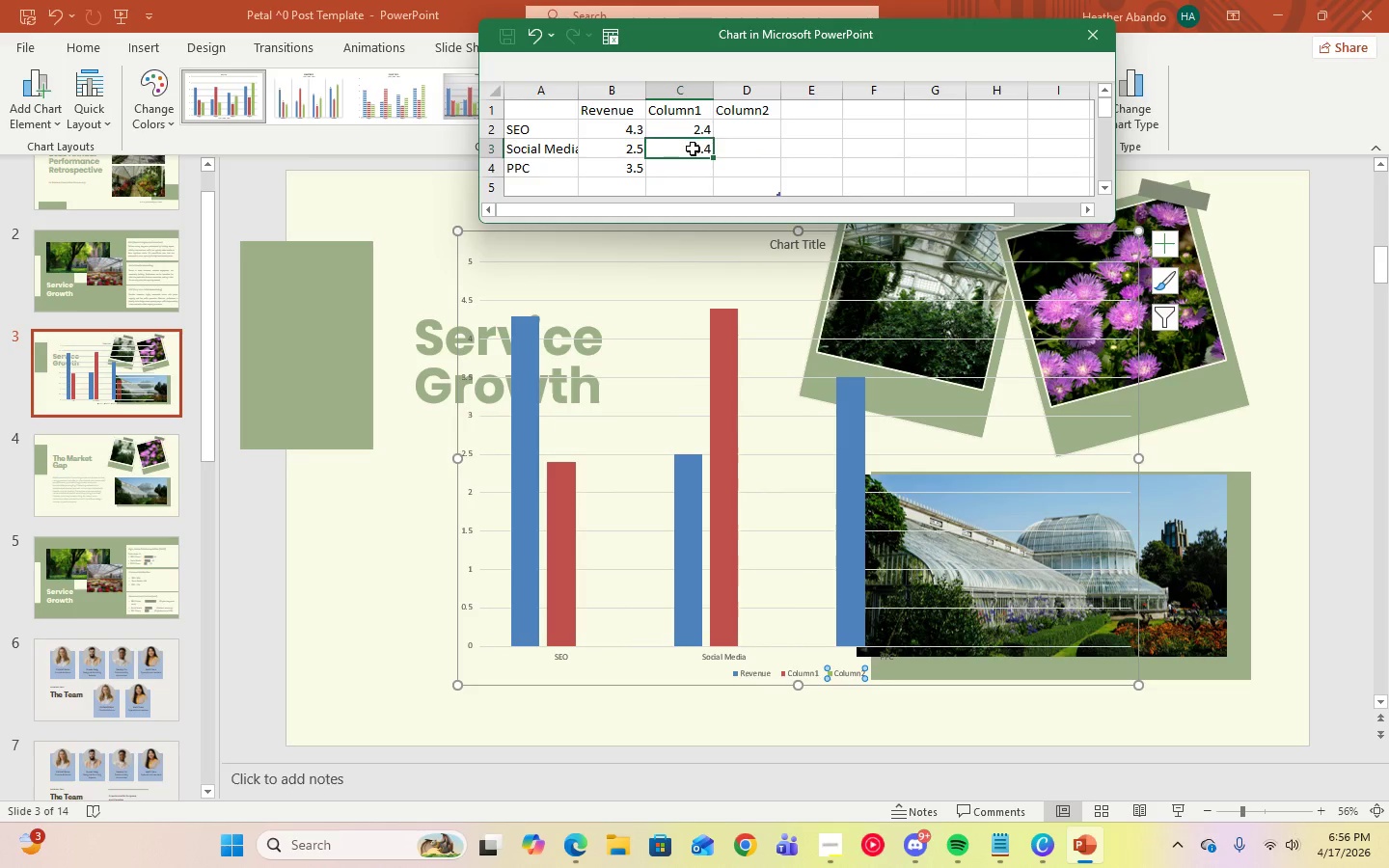 
key(Delete)
 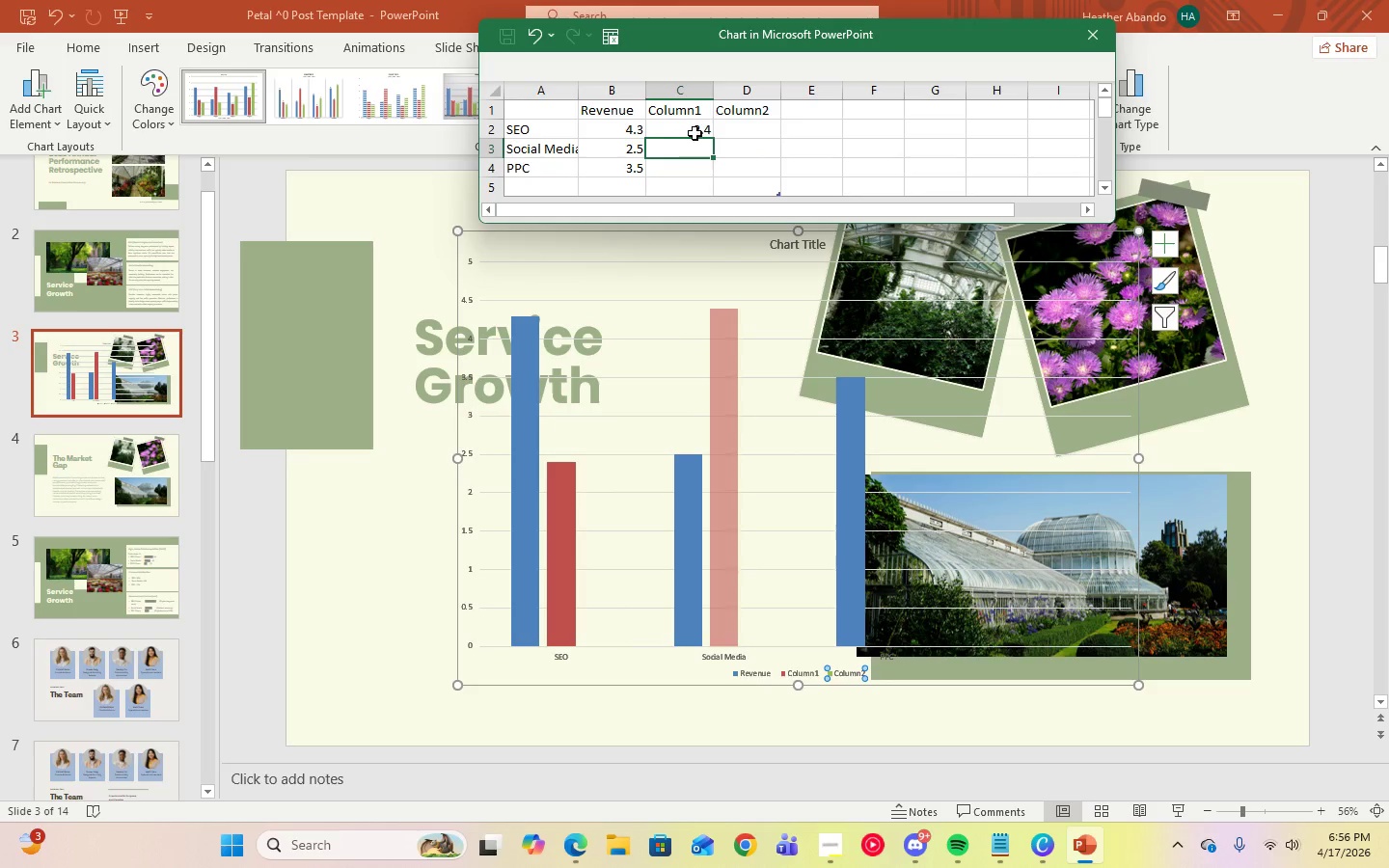 
double_click([694, 133])
 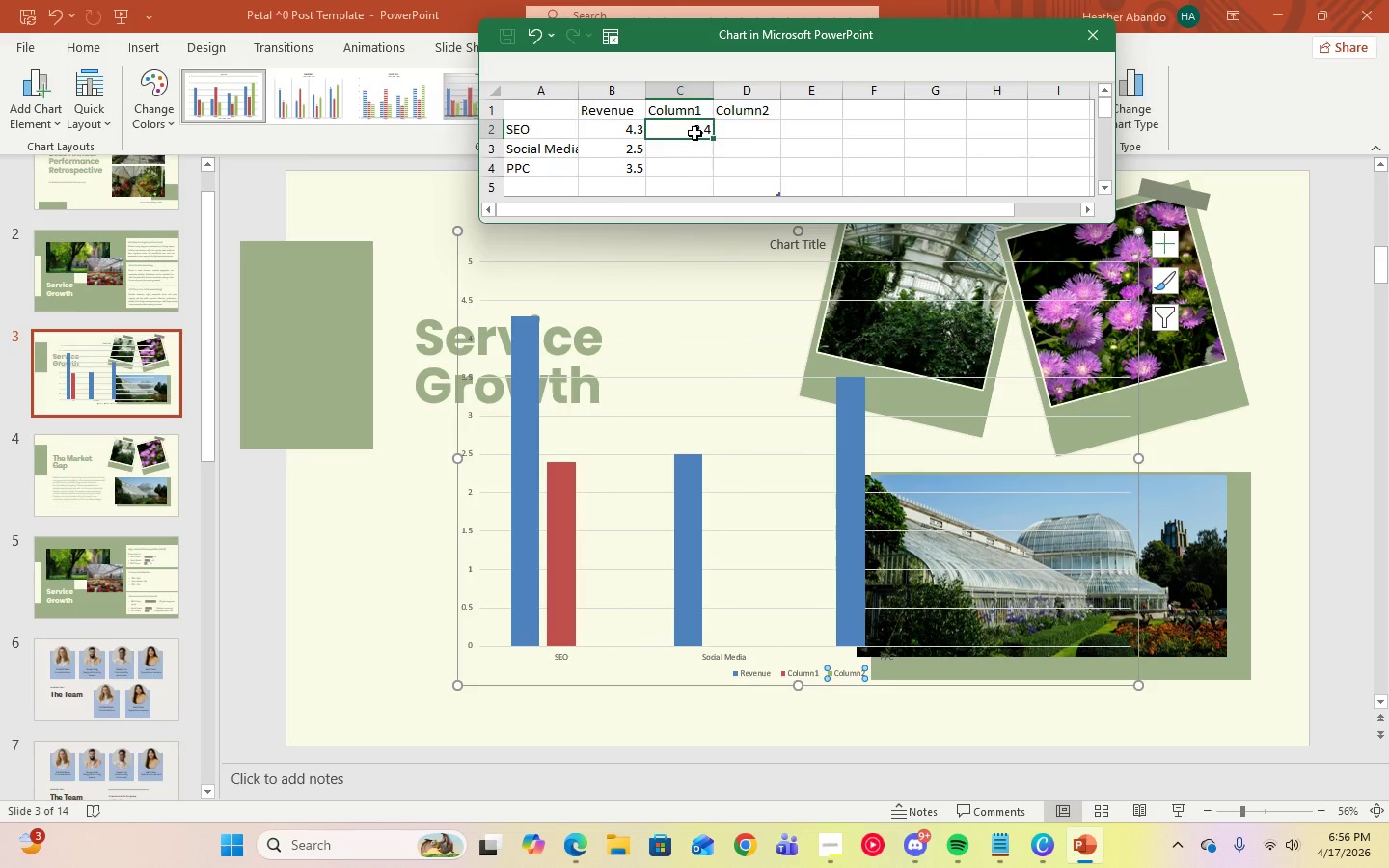 
key(Delete)
 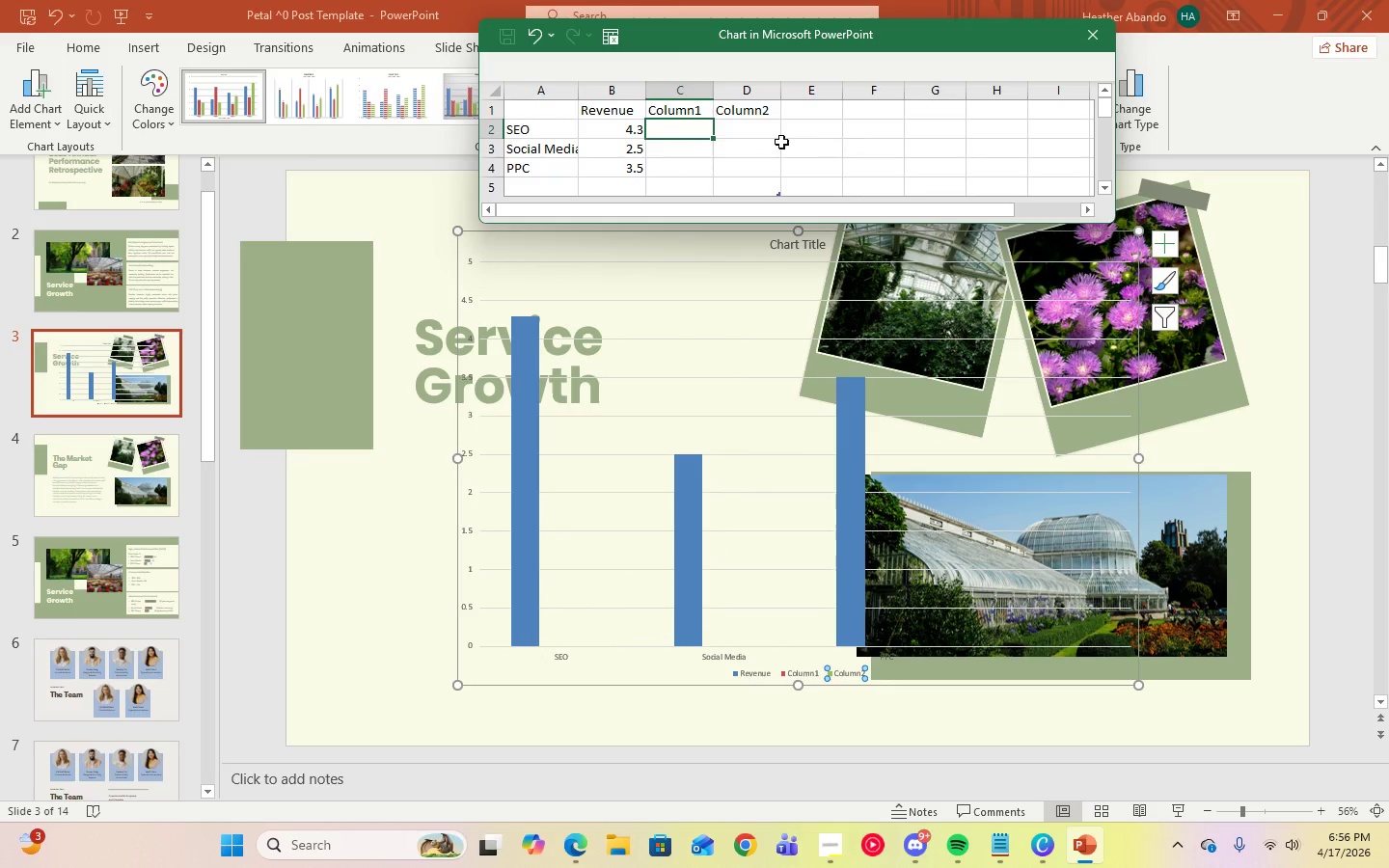 
left_click([637, 129])
 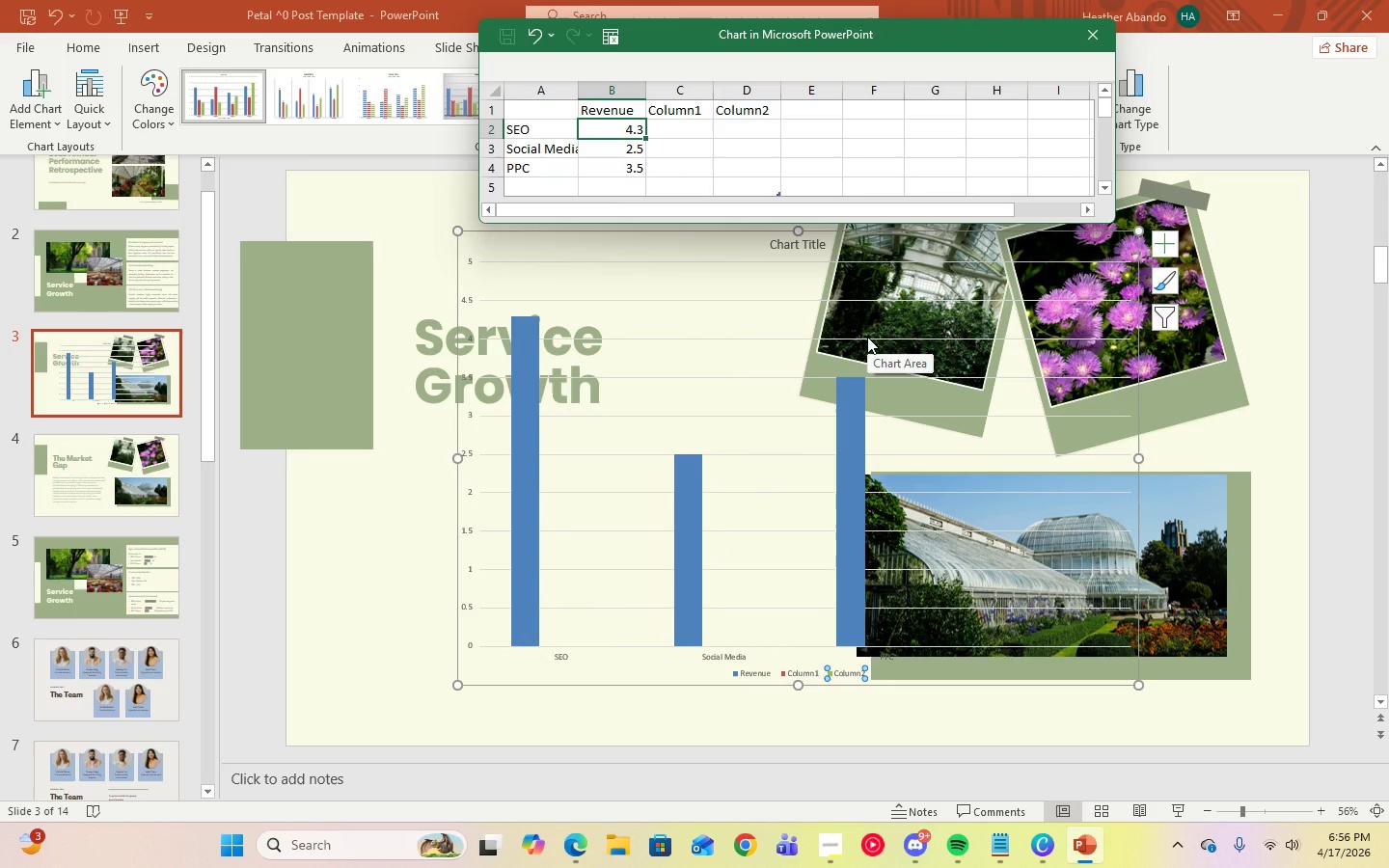 
wait(8.52)
 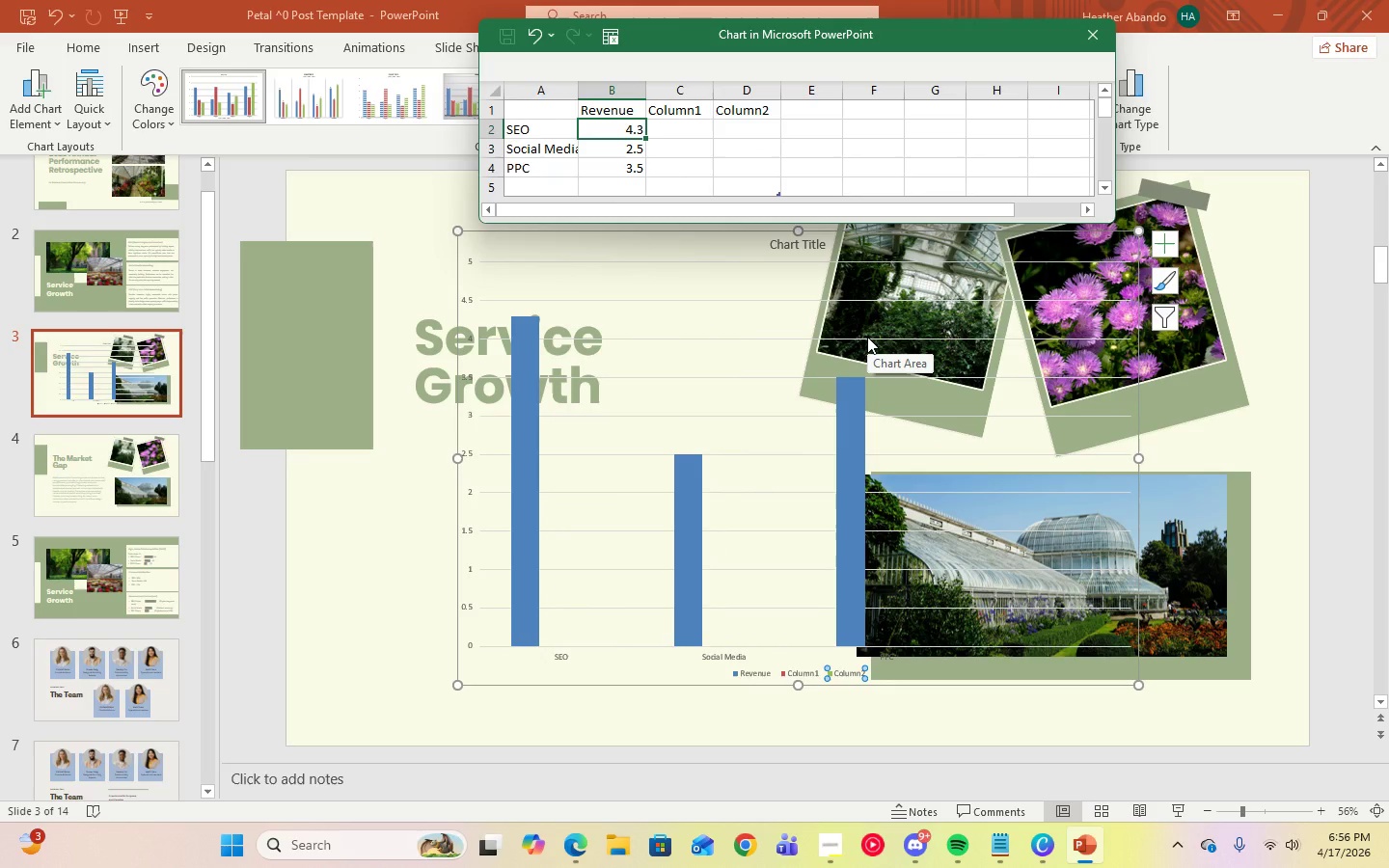 
left_click([847, 673])
 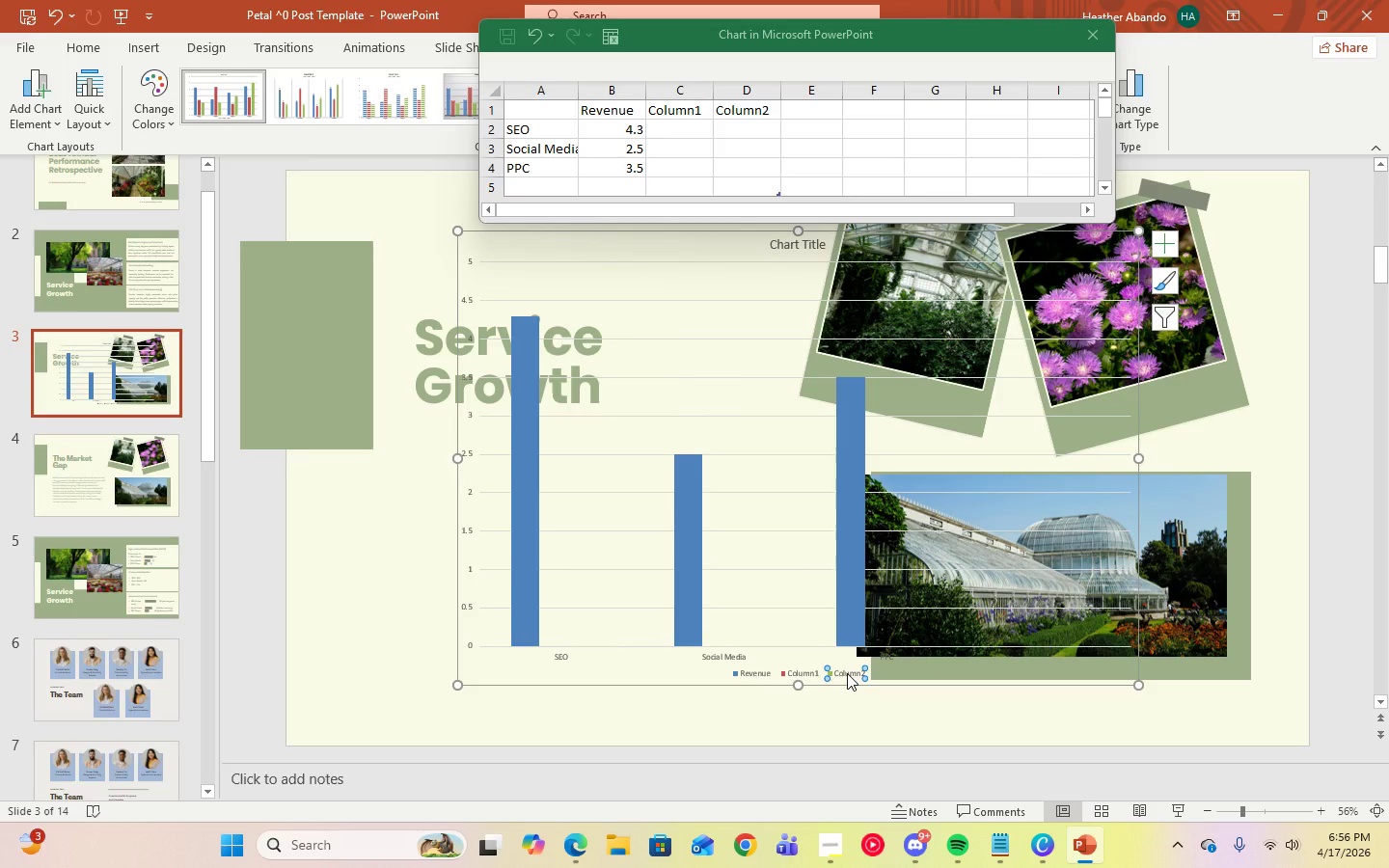 
key(Delete)
 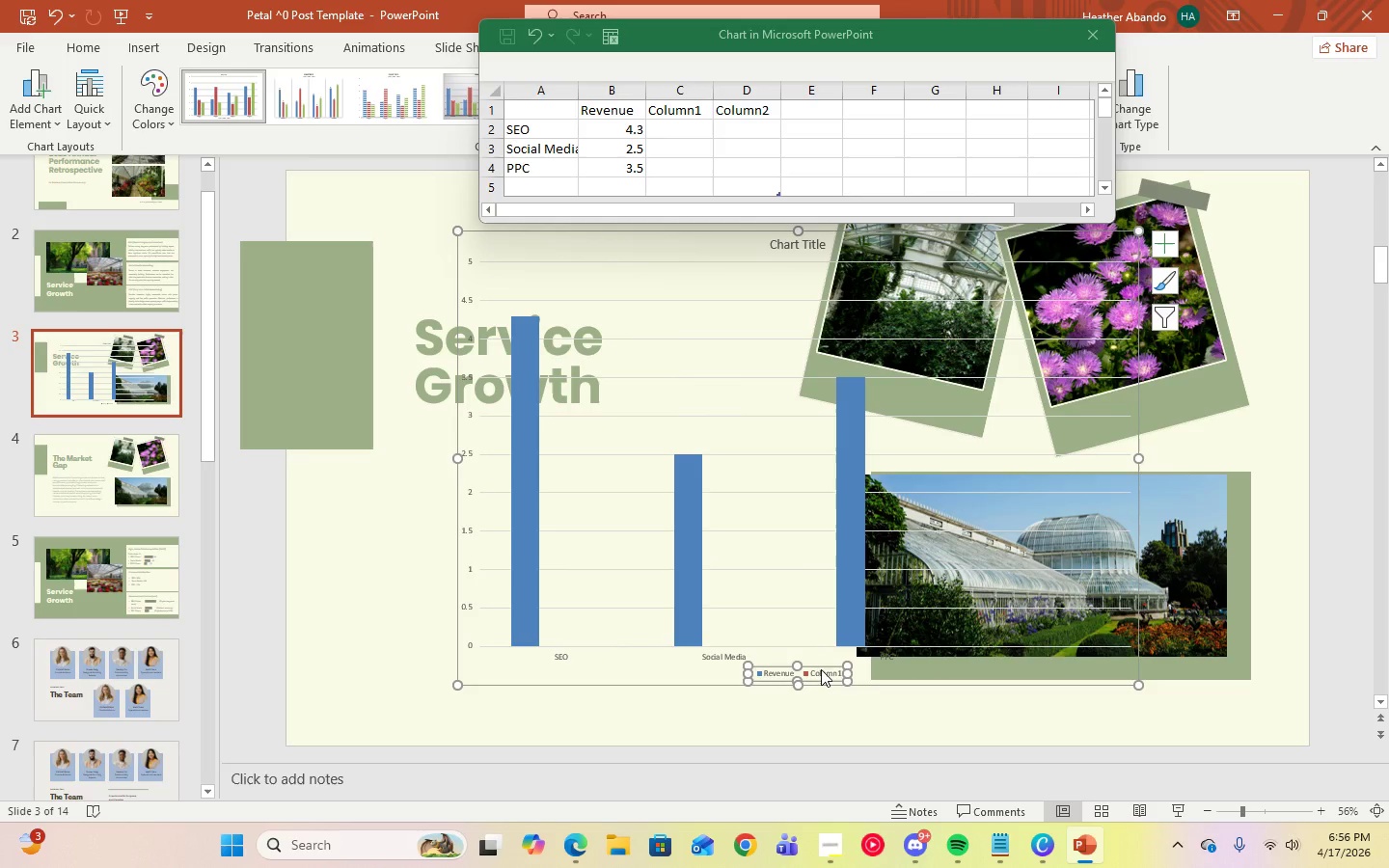 
double_click([821, 672])
 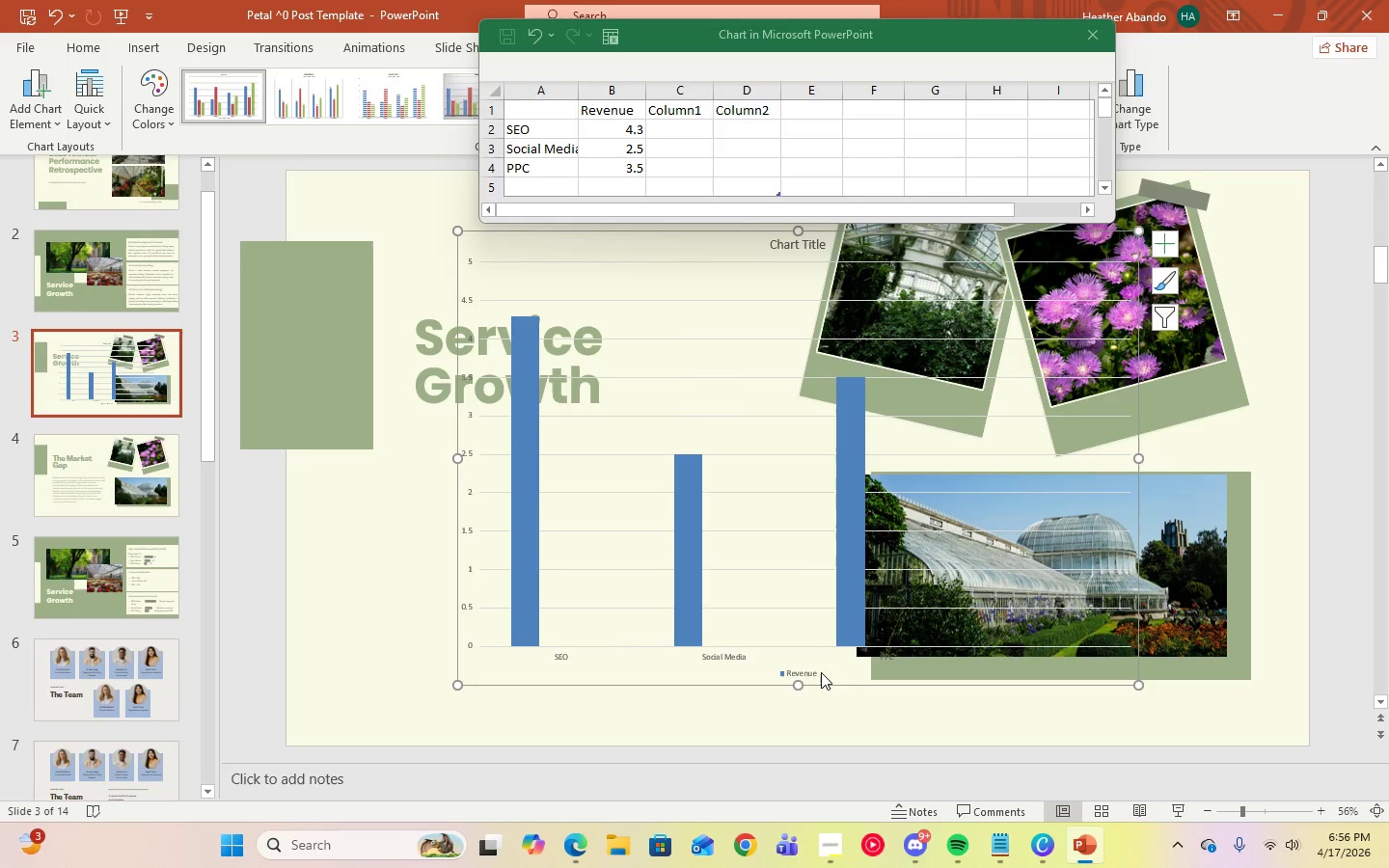 
key(Delete)
 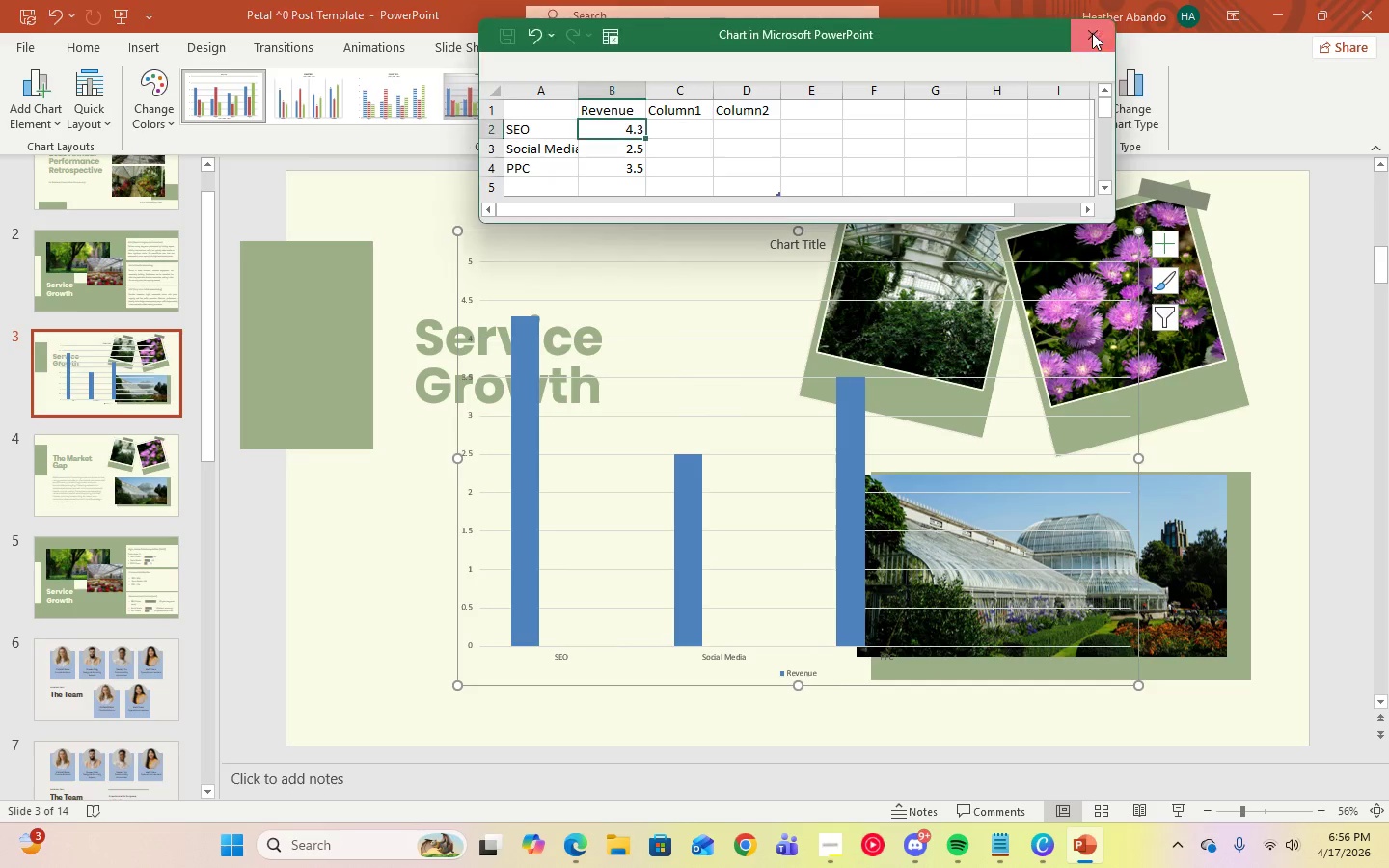 
left_click([850, 766])
 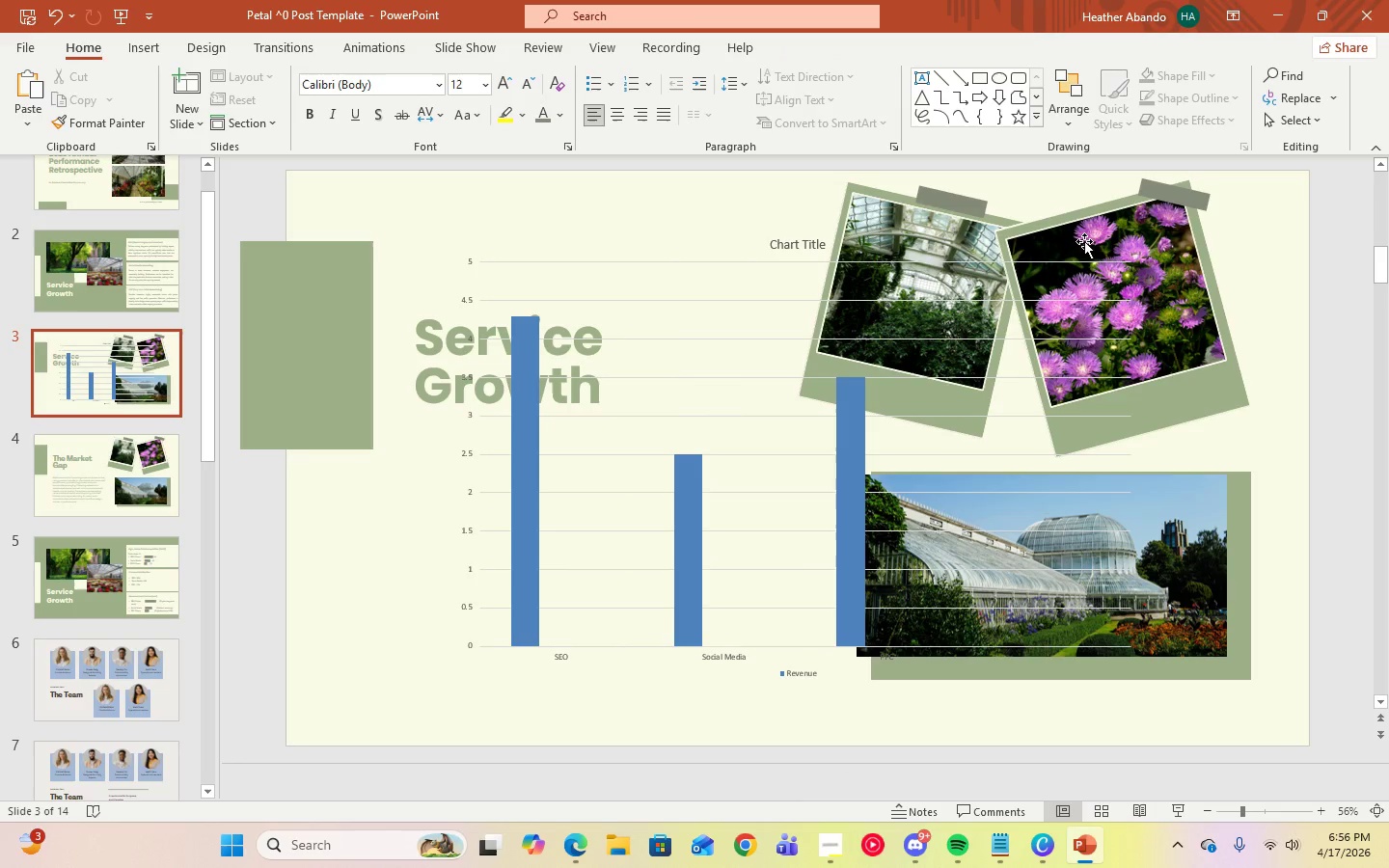 
left_click([1124, 222])
 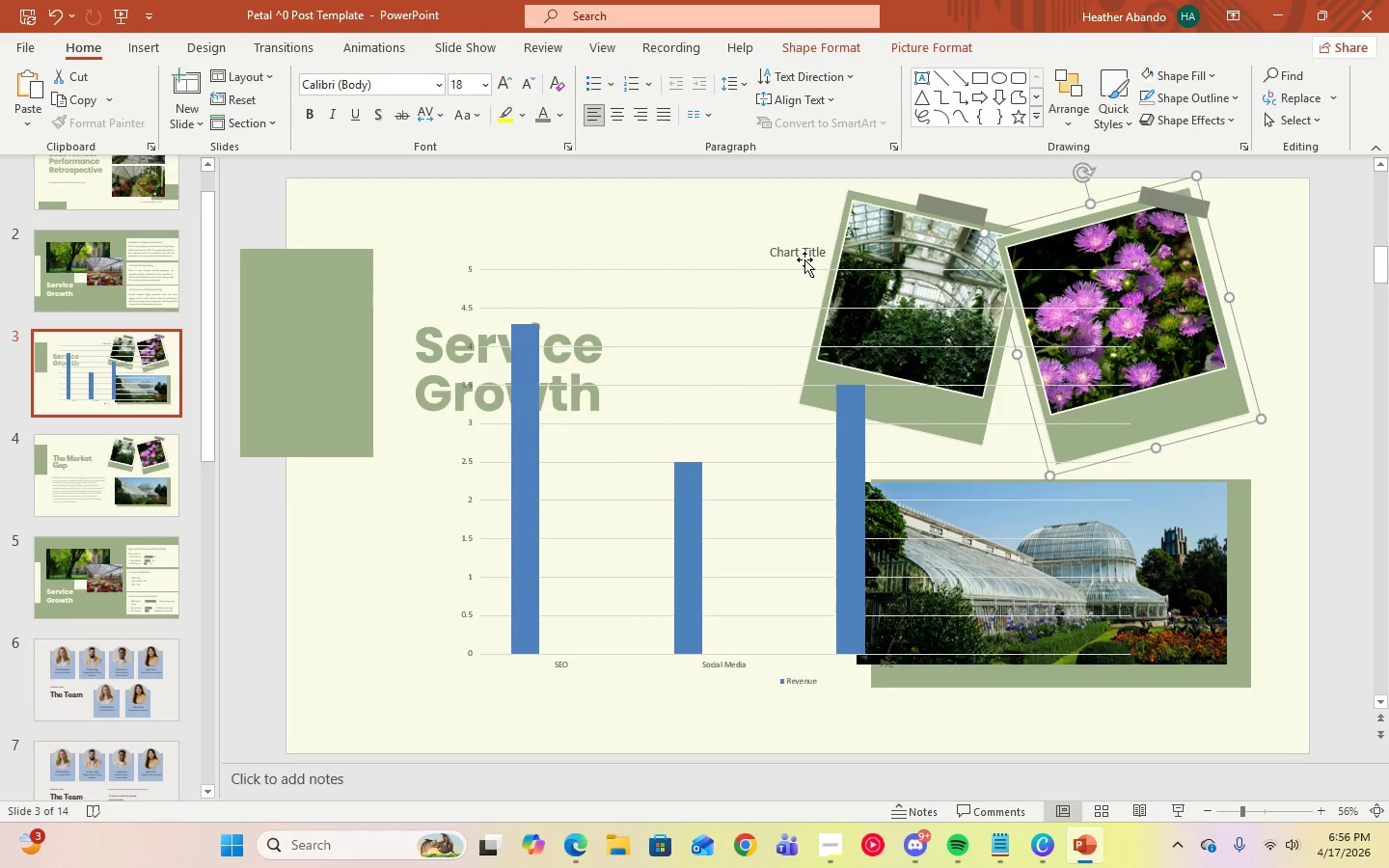 
left_click([789, 258])
 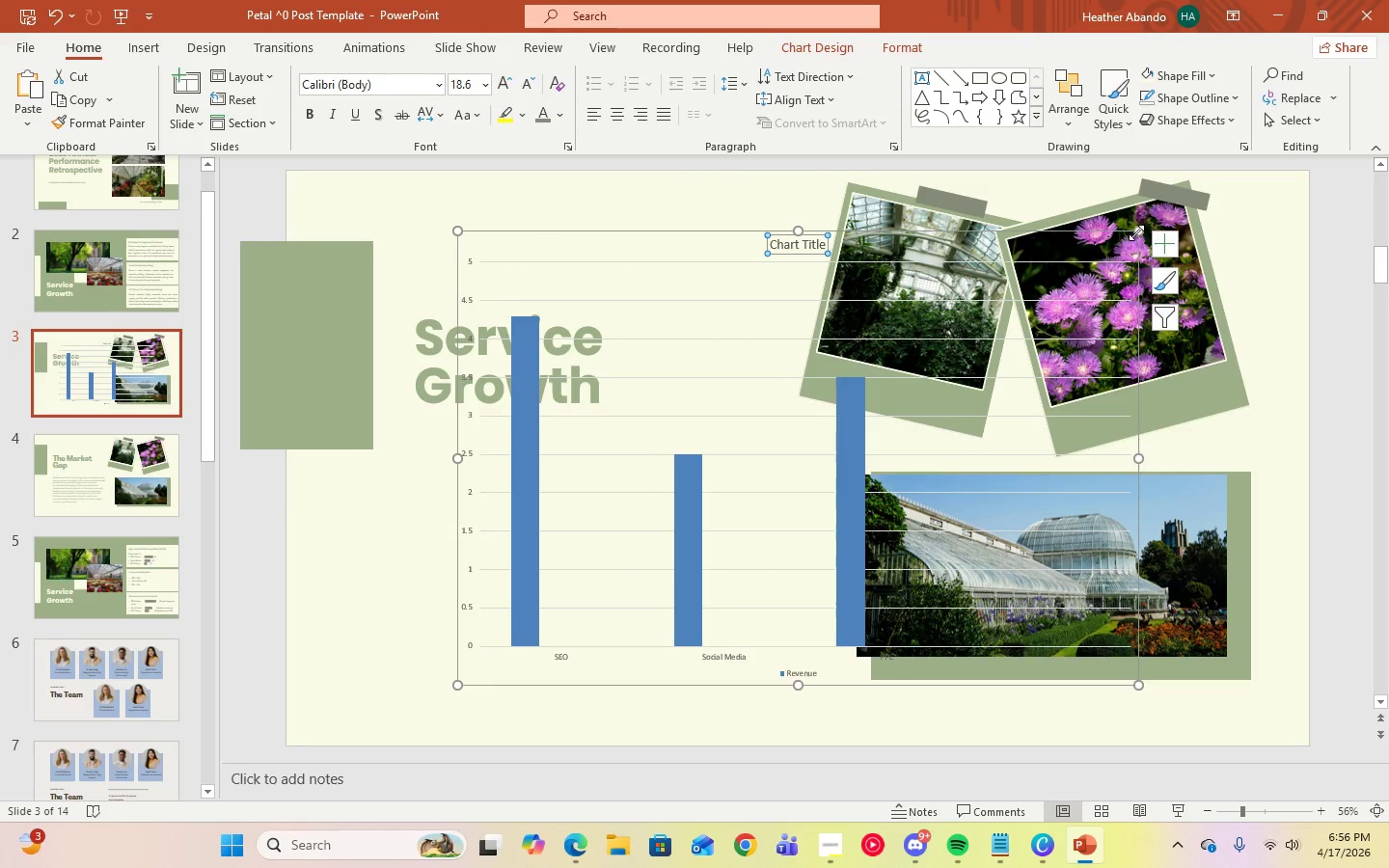 
left_click_drag(start_coordinate=[1139, 231], to_coordinate=[751, 333])
 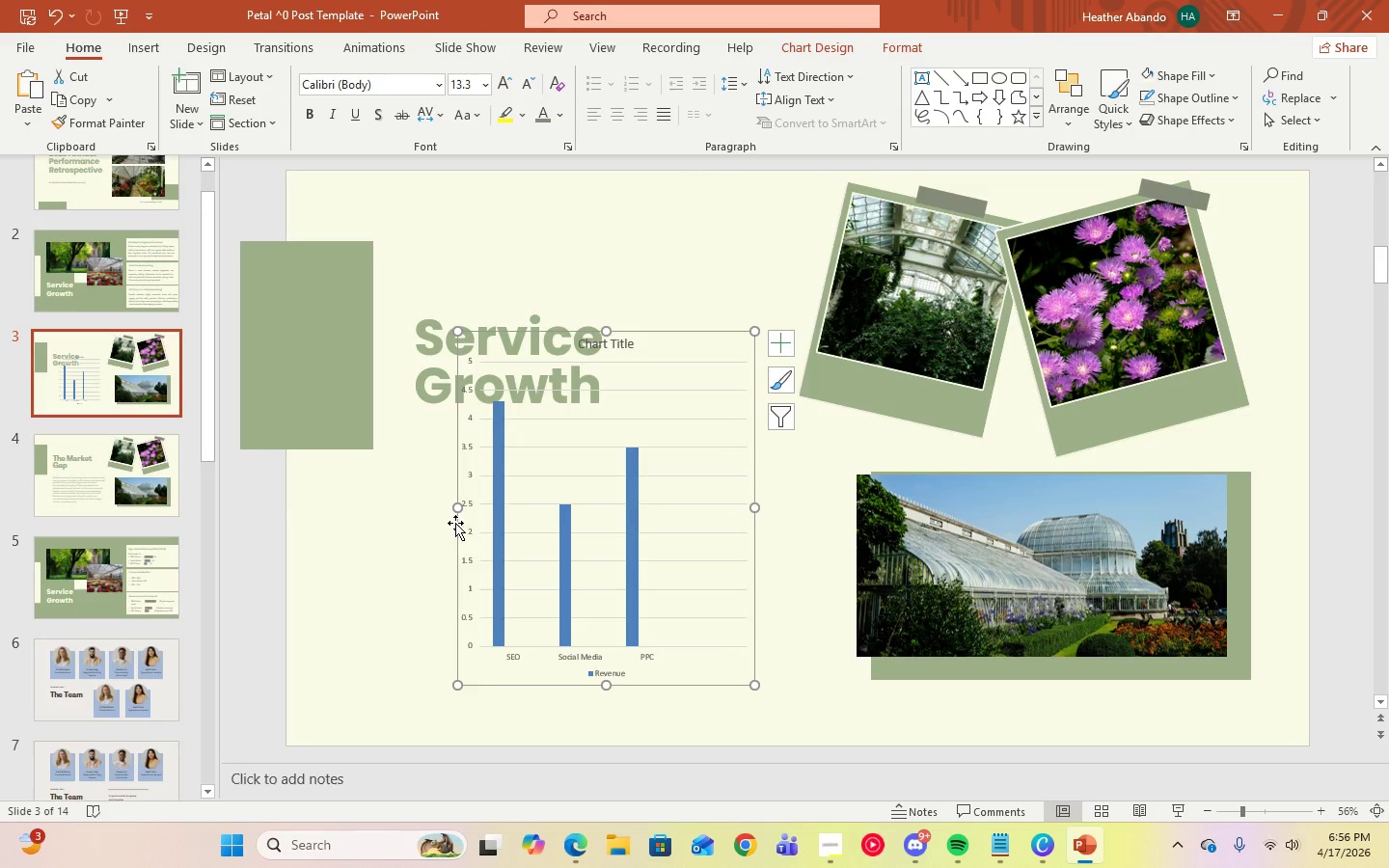 
left_click_drag(start_coordinate=[456, 509], to_coordinate=[392, 513])
 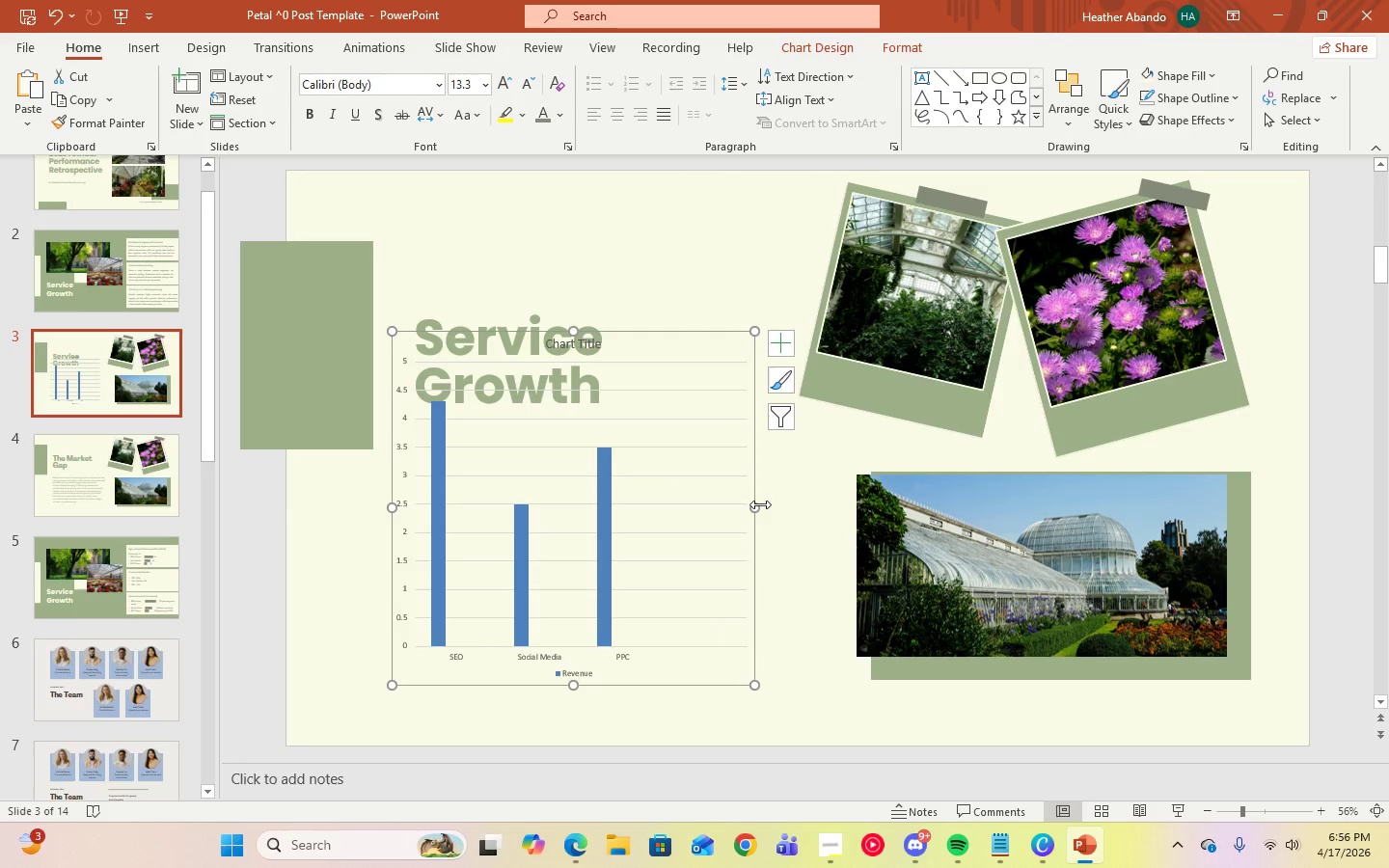 
left_click_drag(start_coordinate=[757, 507], to_coordinate=[792, 508])
 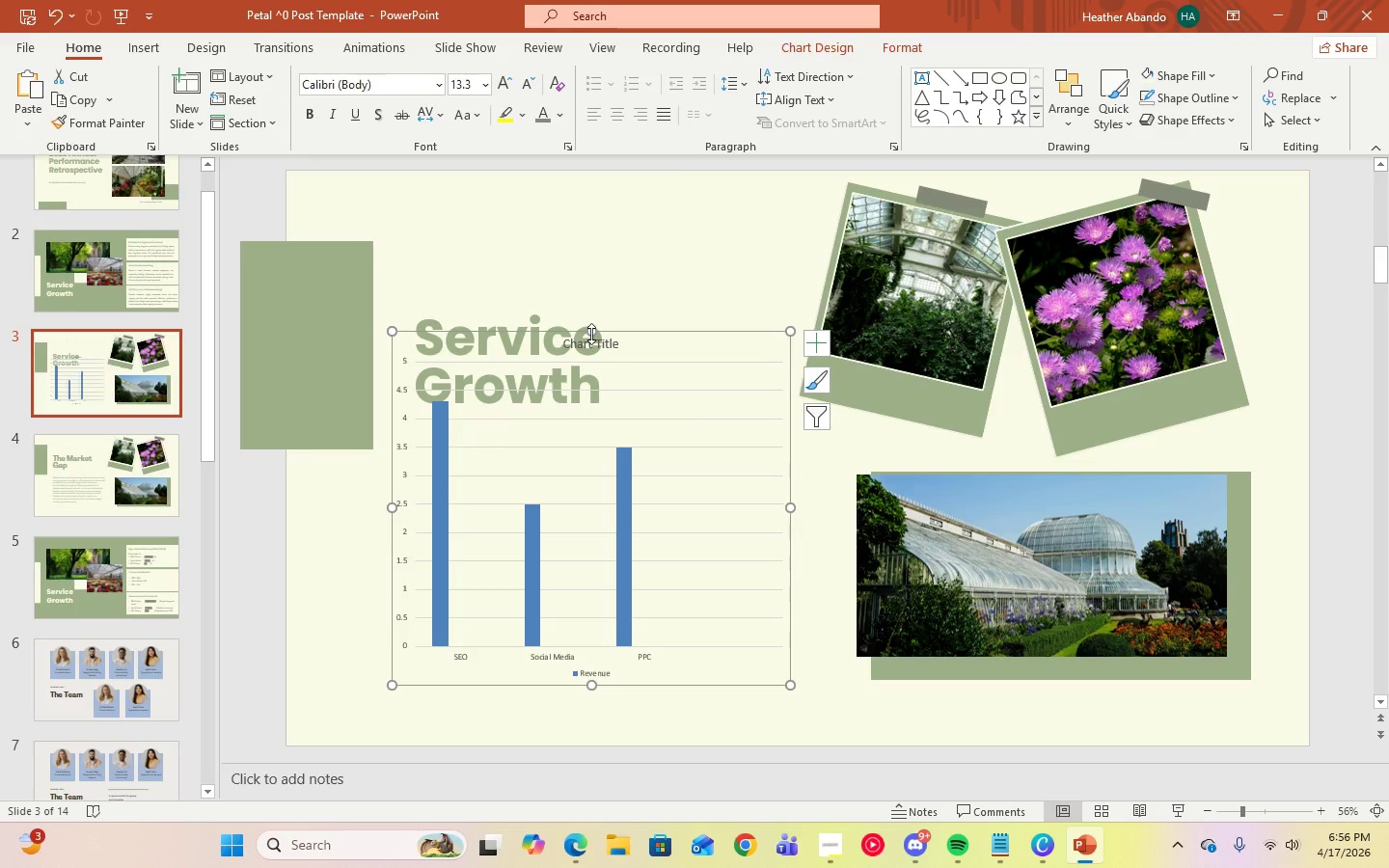 
left_click_drag(start_coordinate=[591, 334], to_coordinate=[598, 424])
 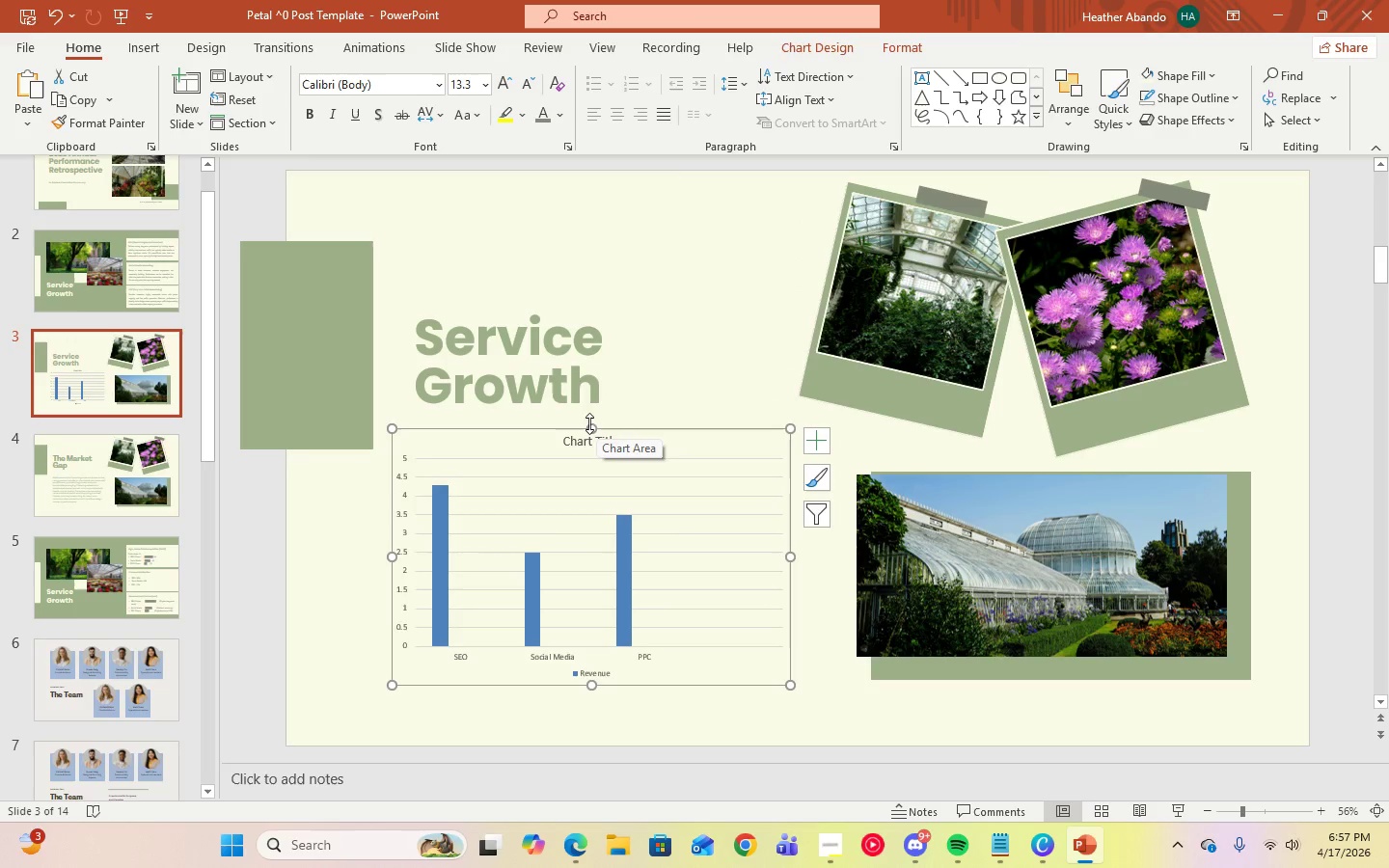 
left_click([576, 378])
 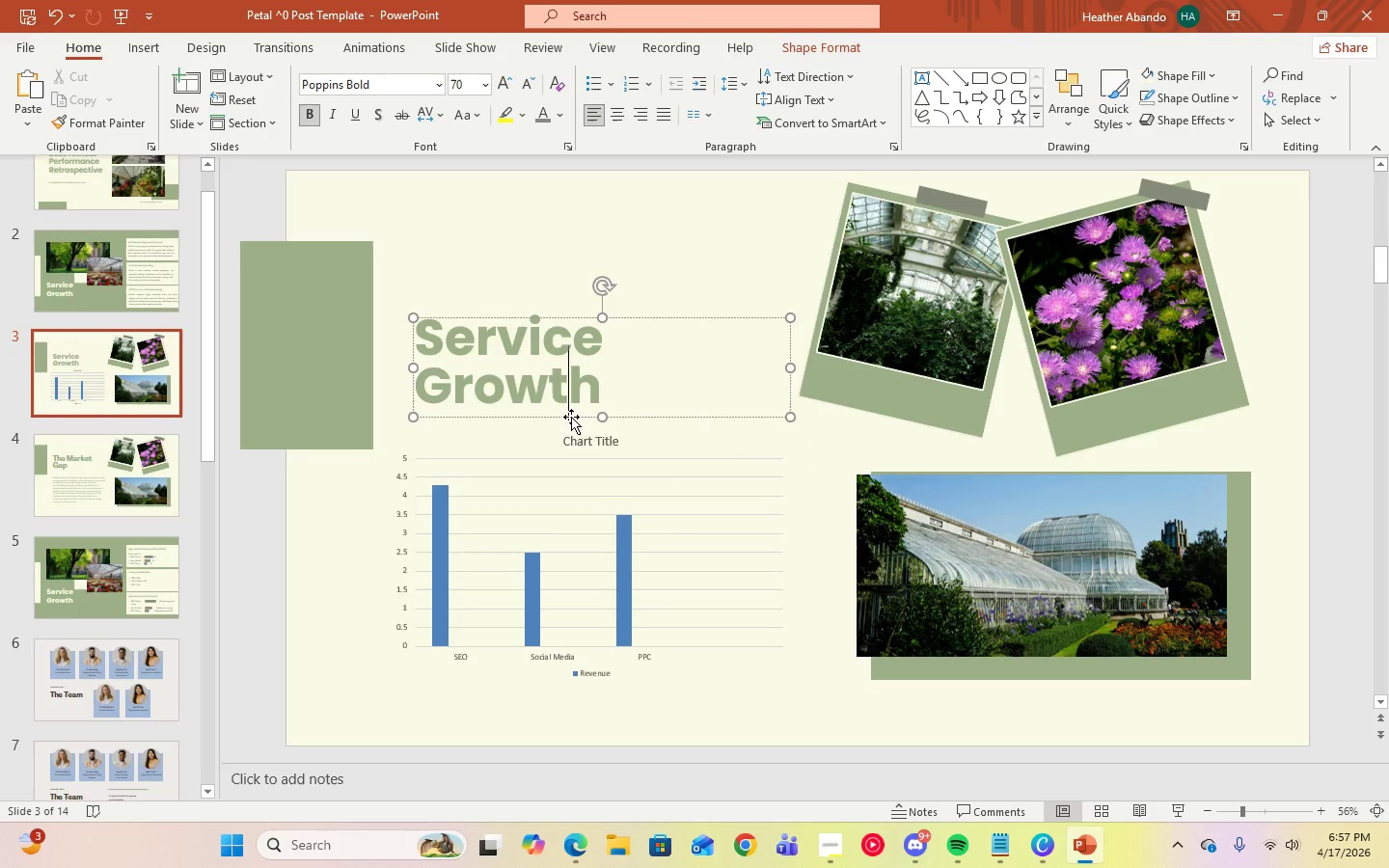 
left_click_drag(start_coordinate=[571, 418], to_coordinate=[572, 372])
 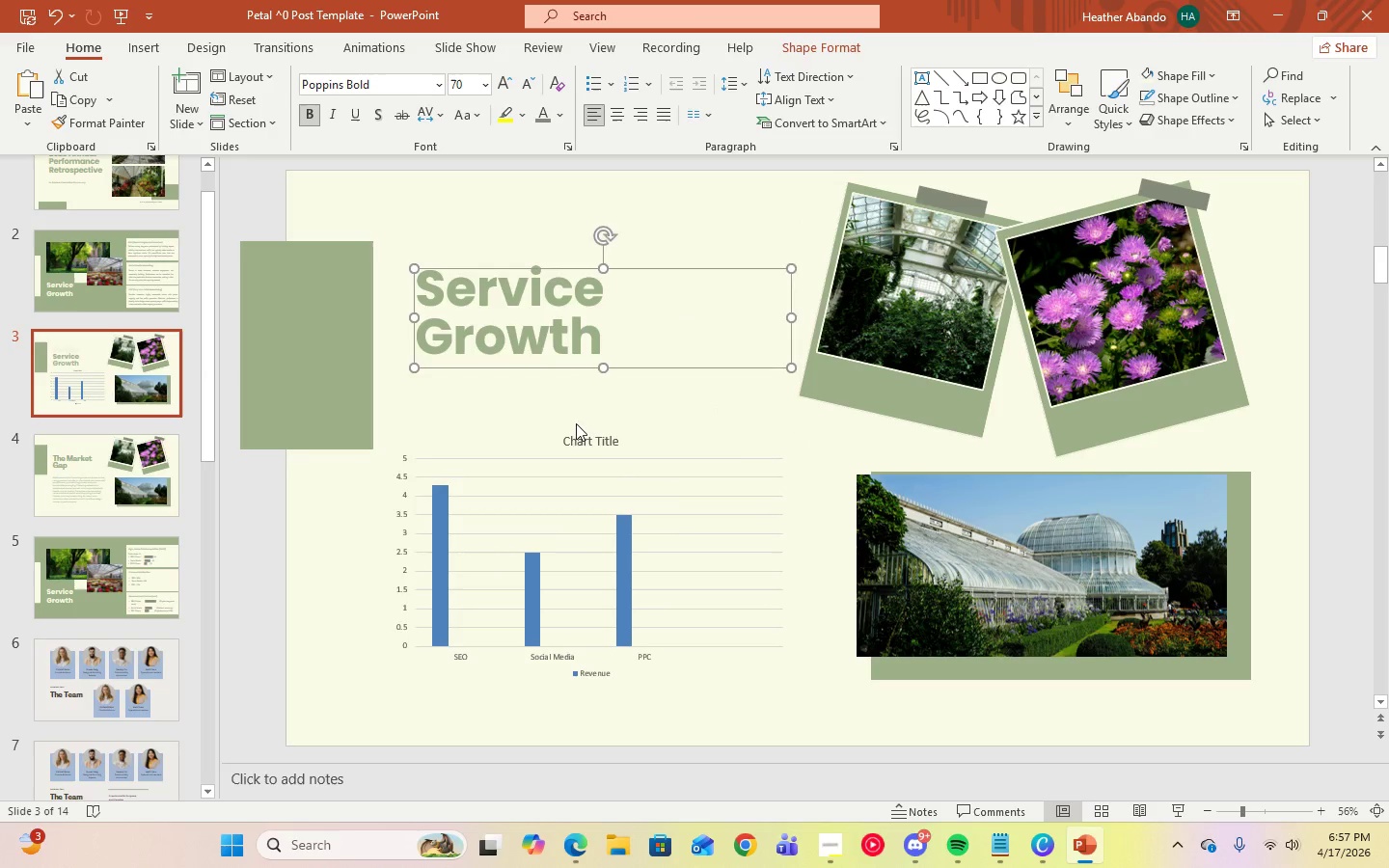 
left_click([576, 424])
 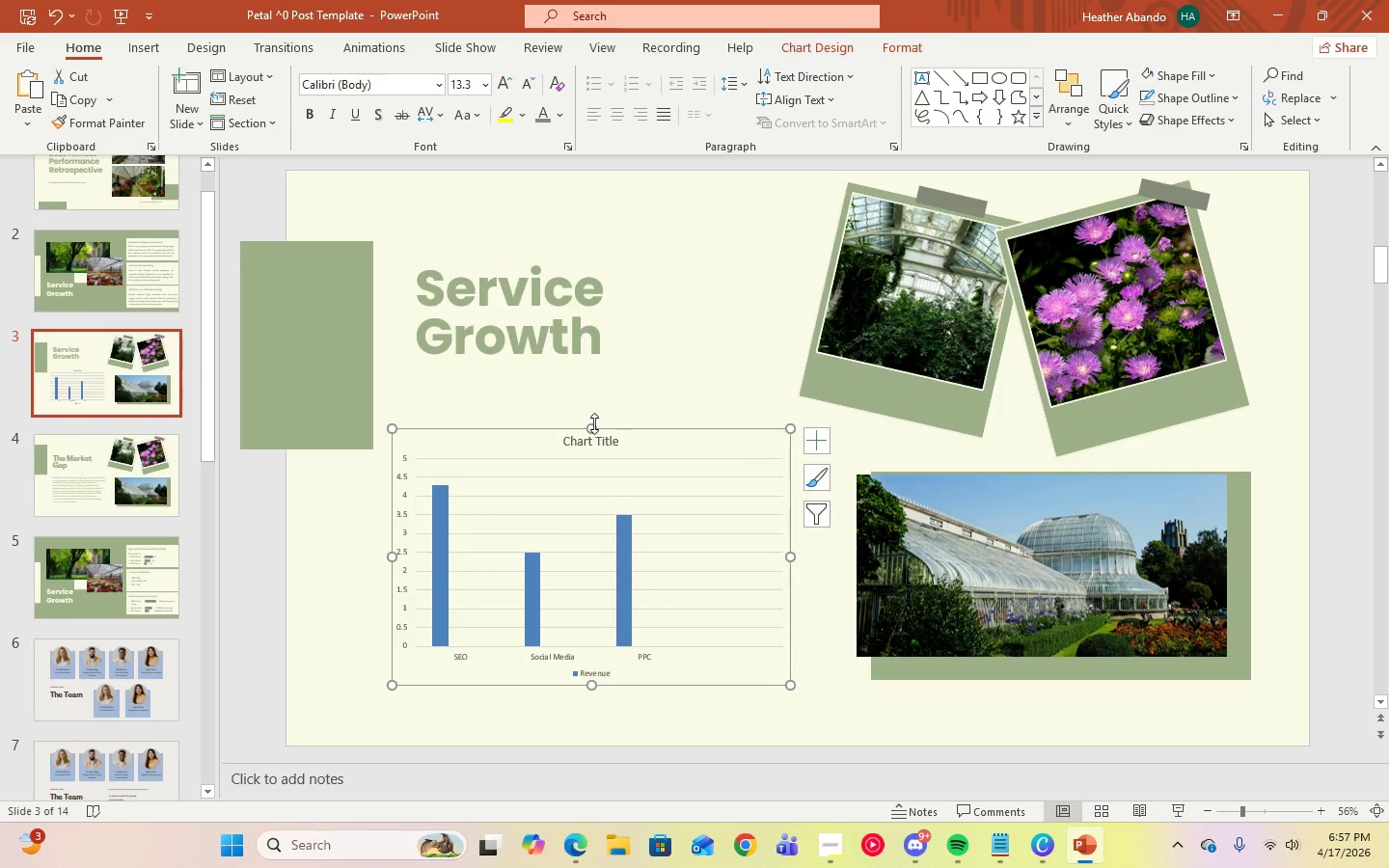 
left_click_drag(start_coordinate=[592, 423], to_coordinate=[598, 374])
 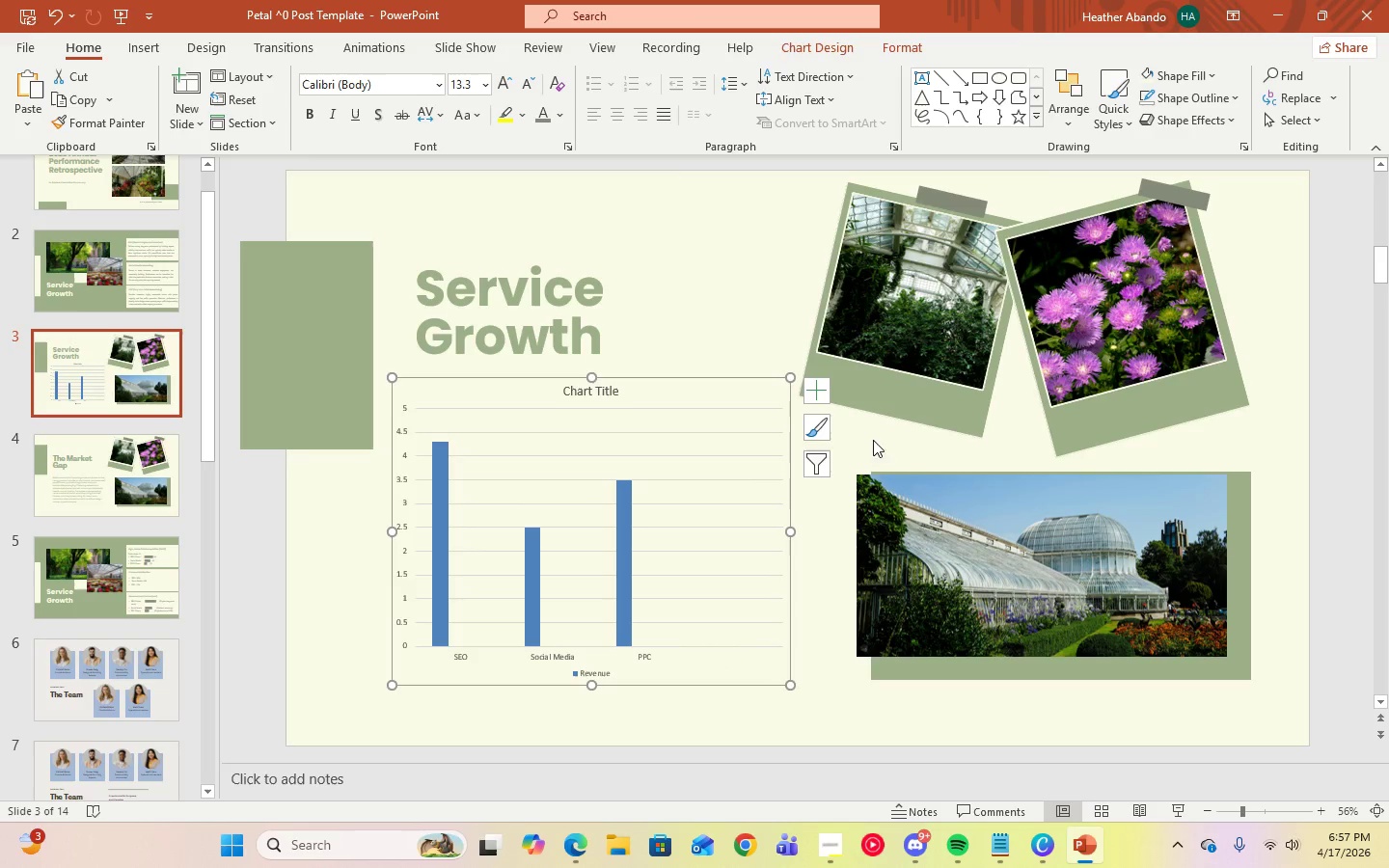 
left_click_drag(start_coordinate=[791, 532], to_coordinate=[776, 530])
 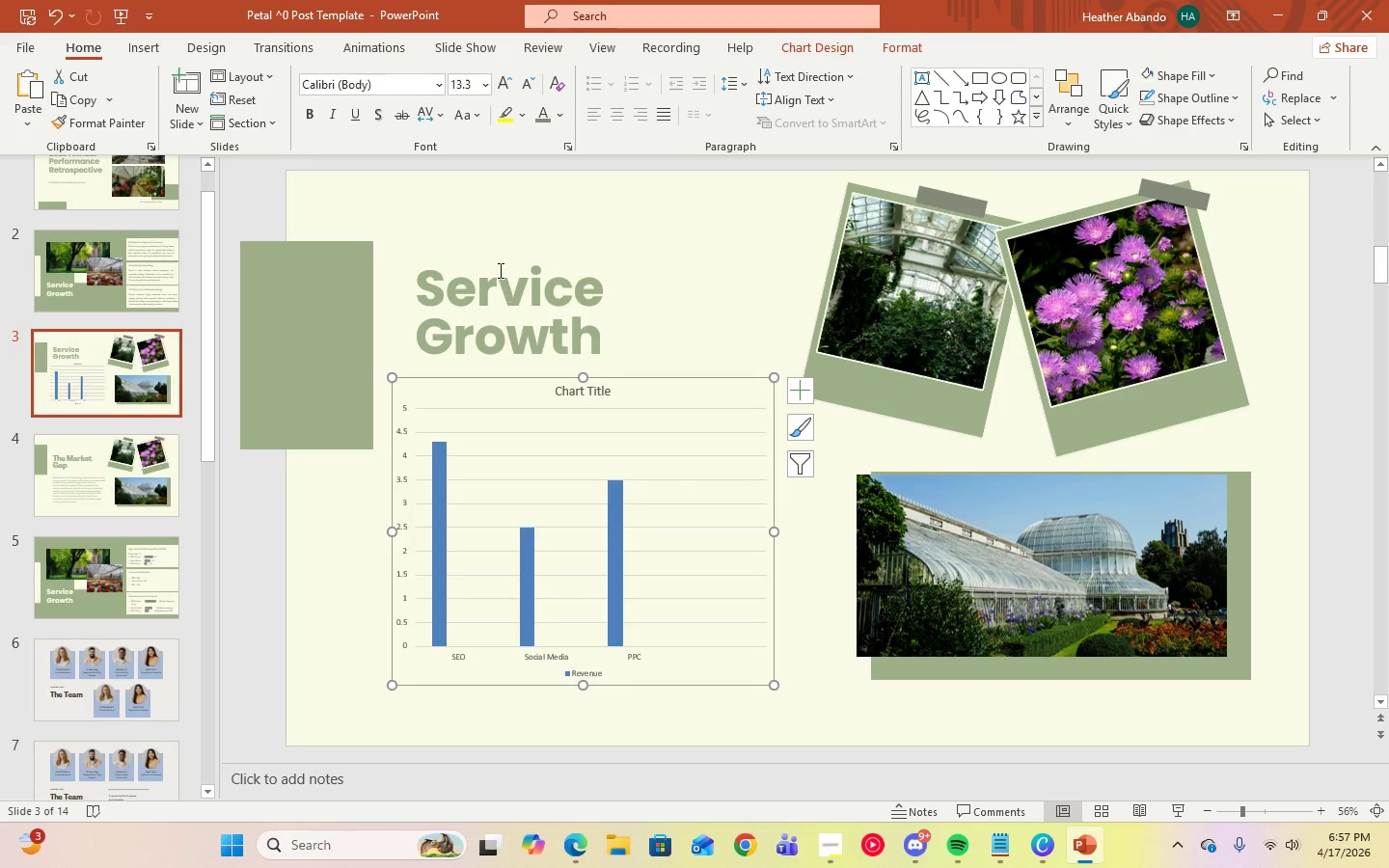 
left_click([499, 268])
 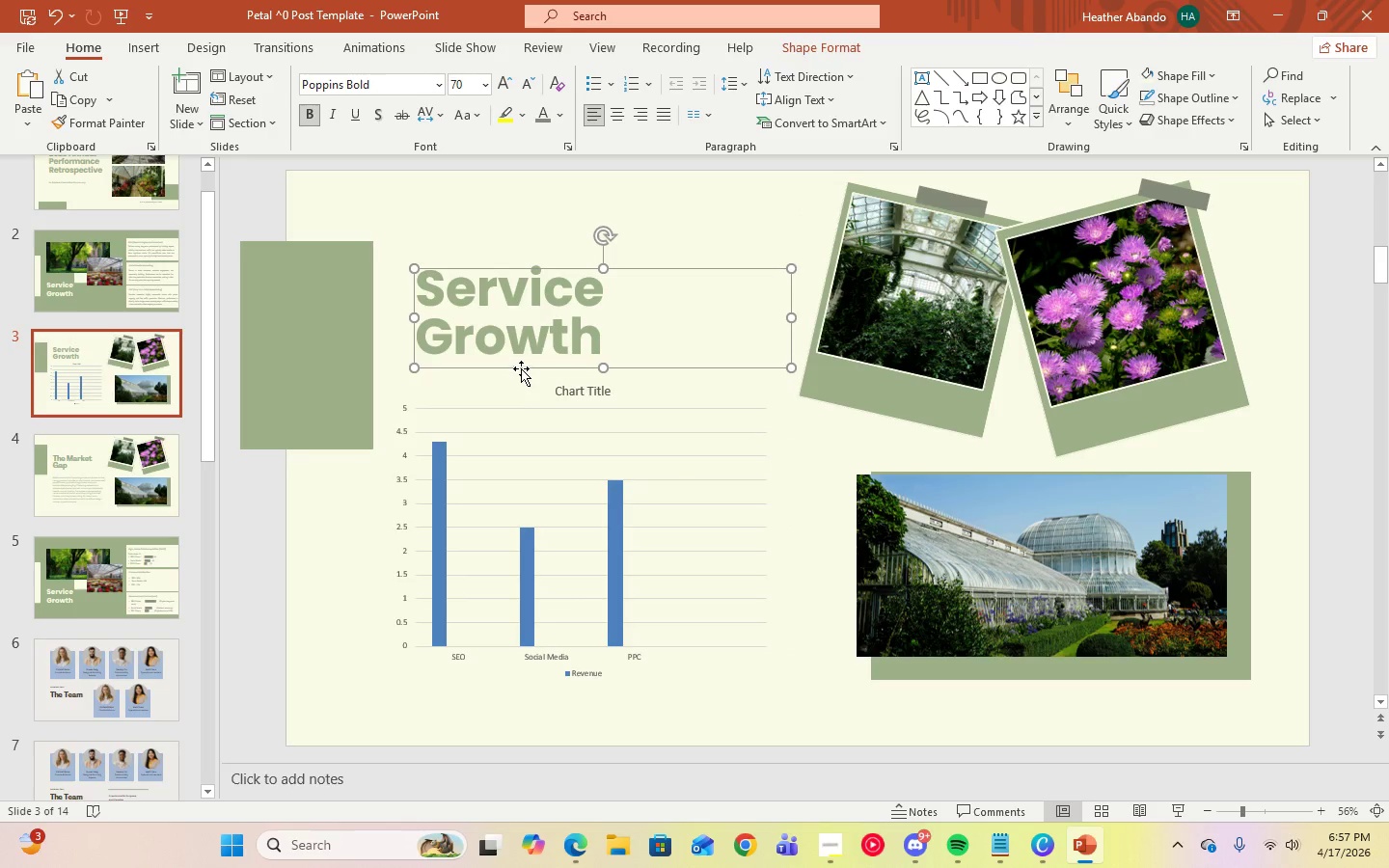 
left_click_drag(start_coordinate=[521, 368], to_coordinate=[519, 339])
 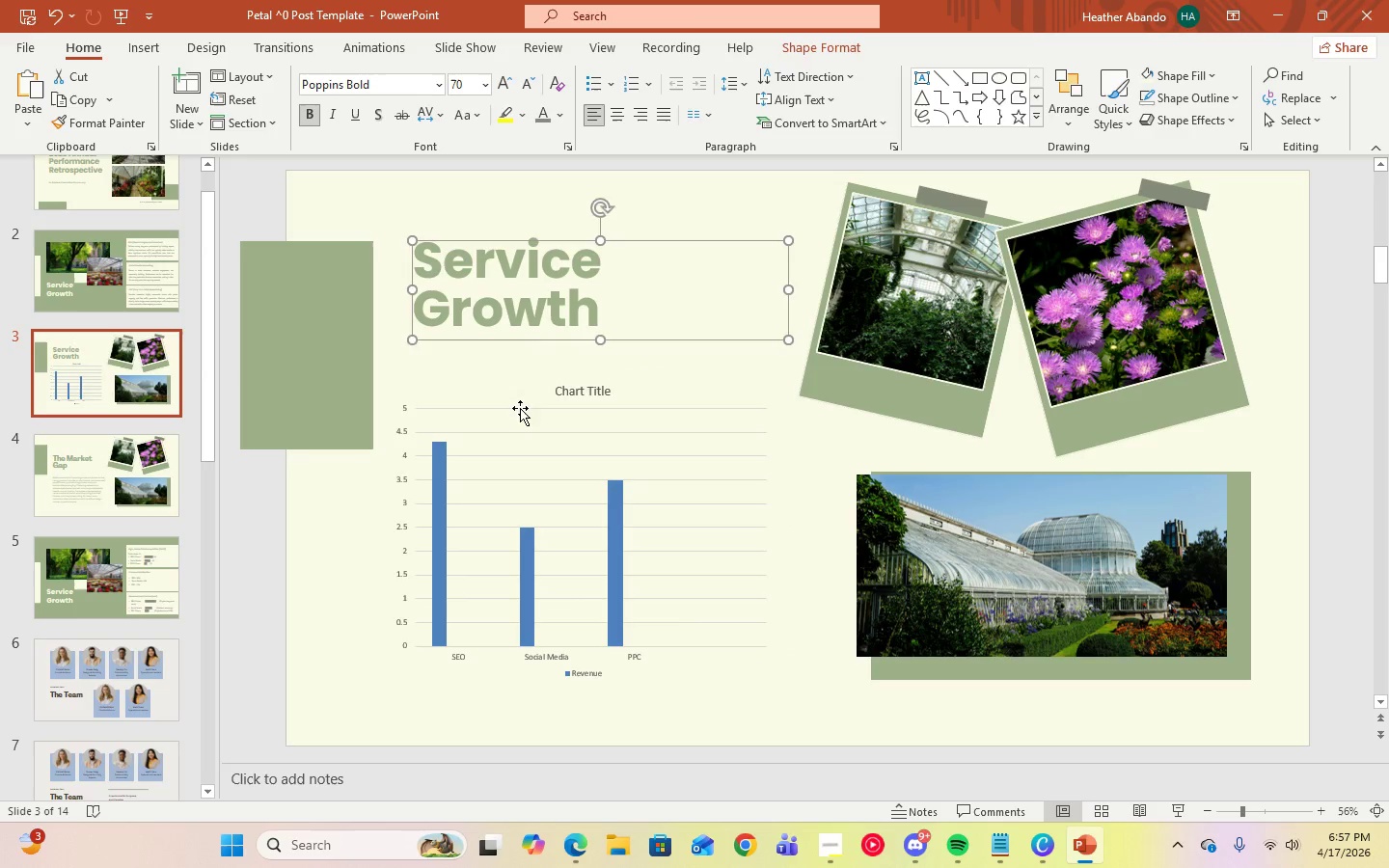 
left_click([520, 408])
 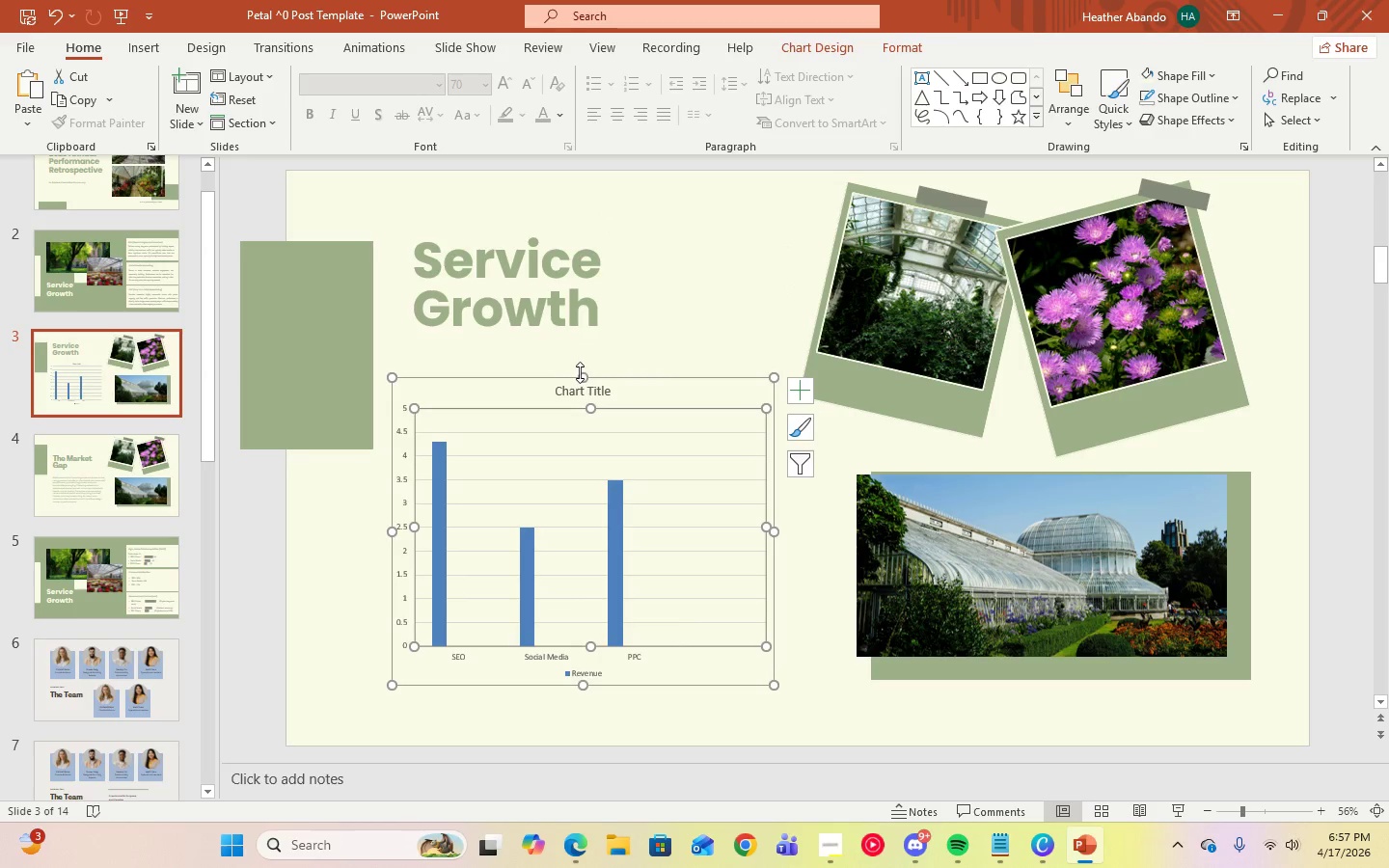 
left_click_drag(start_coordinate=[582, 373], to_coordinate=[582, 352])
 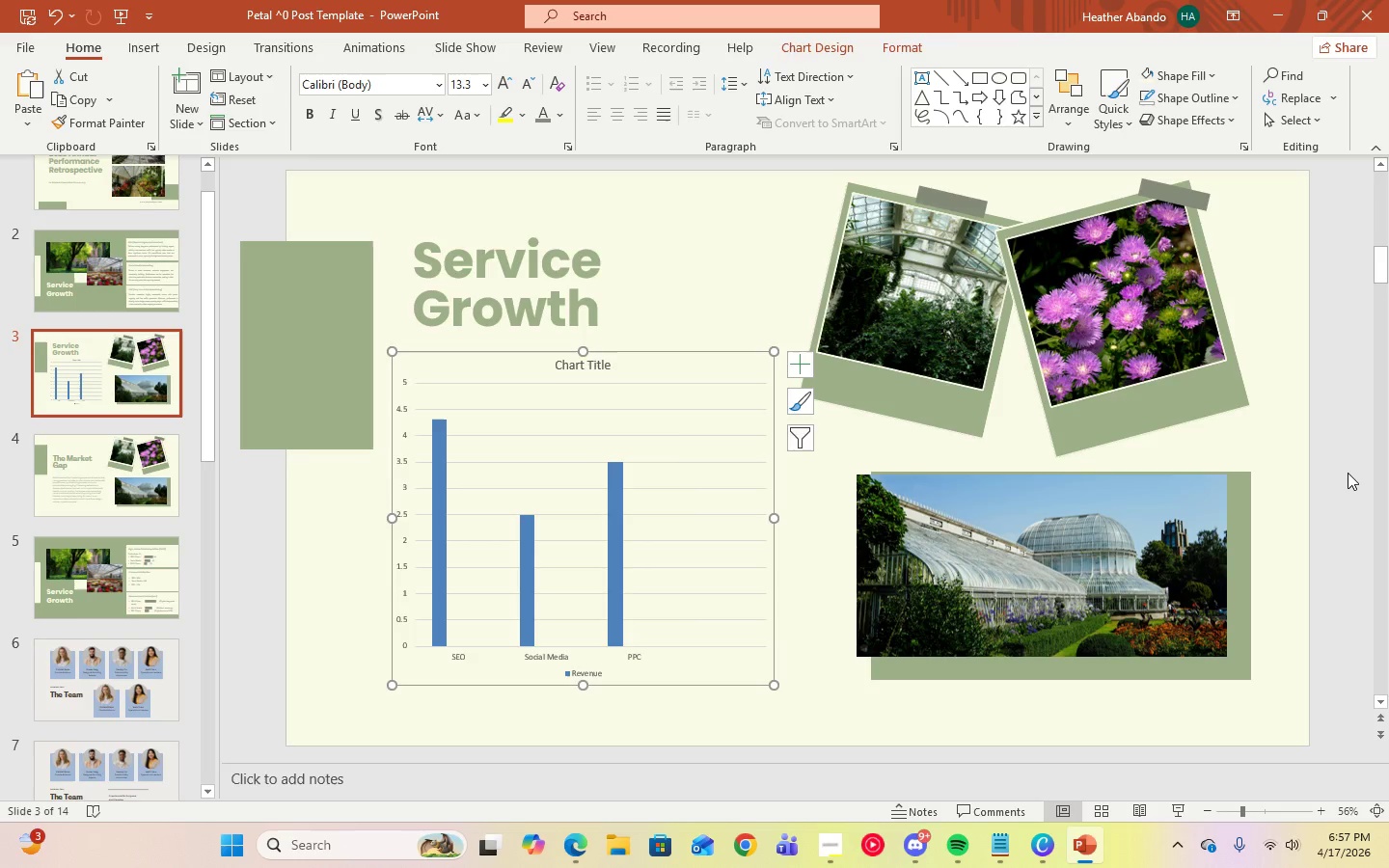 
left_click([1348, 473])
 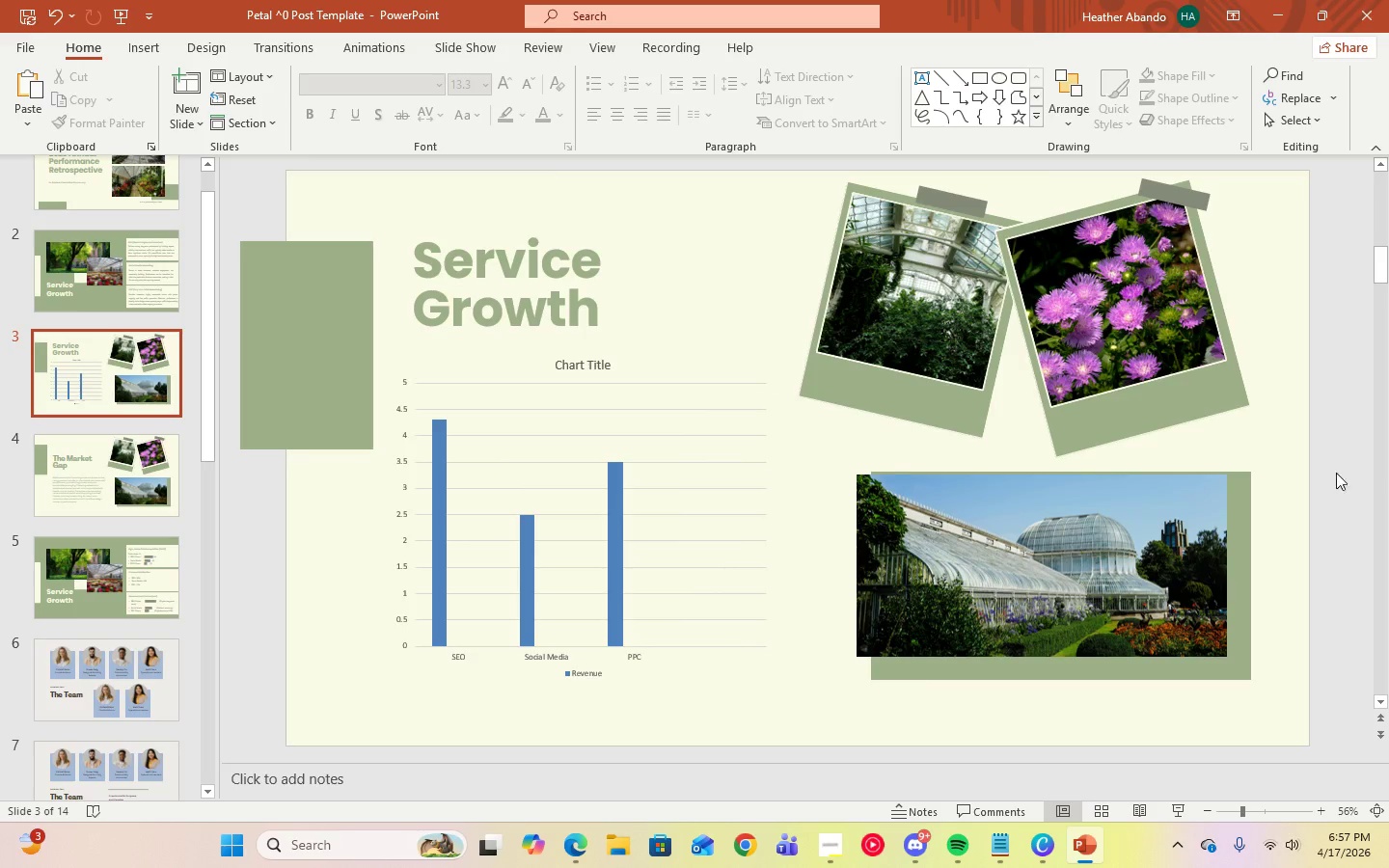 
left_click([675, 660])
 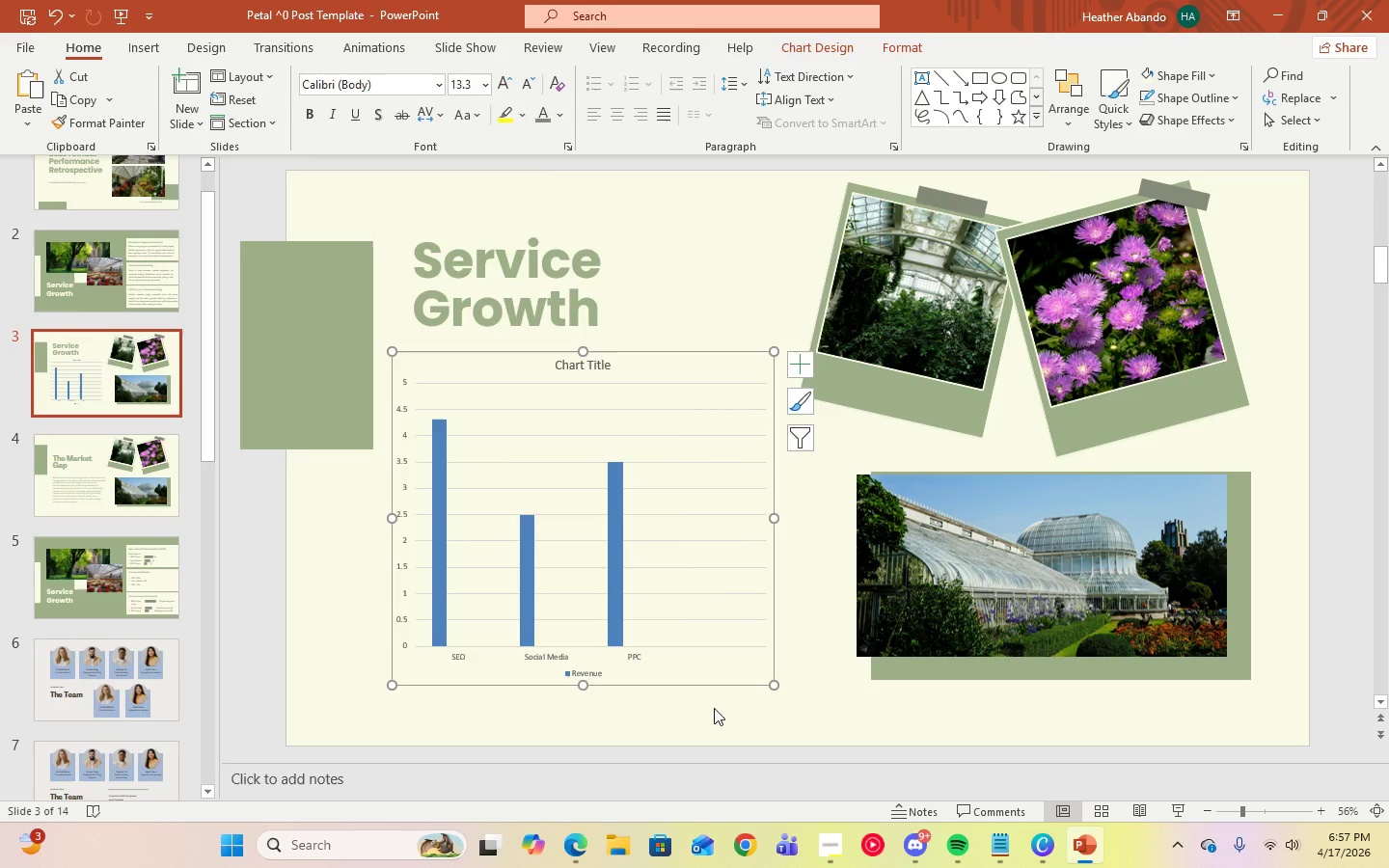 
left_click([714, 708])
 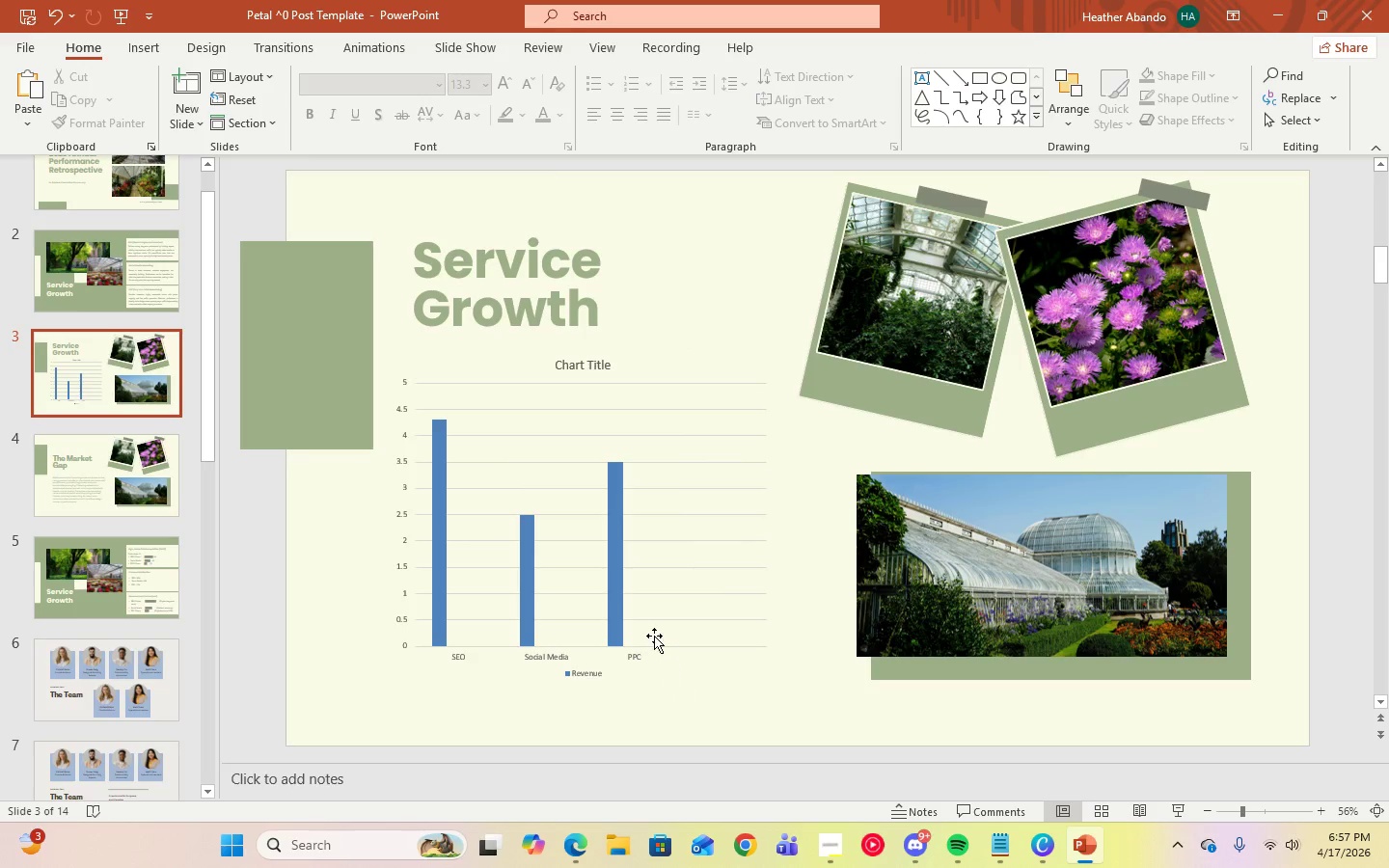 
left_click([652, 631])
 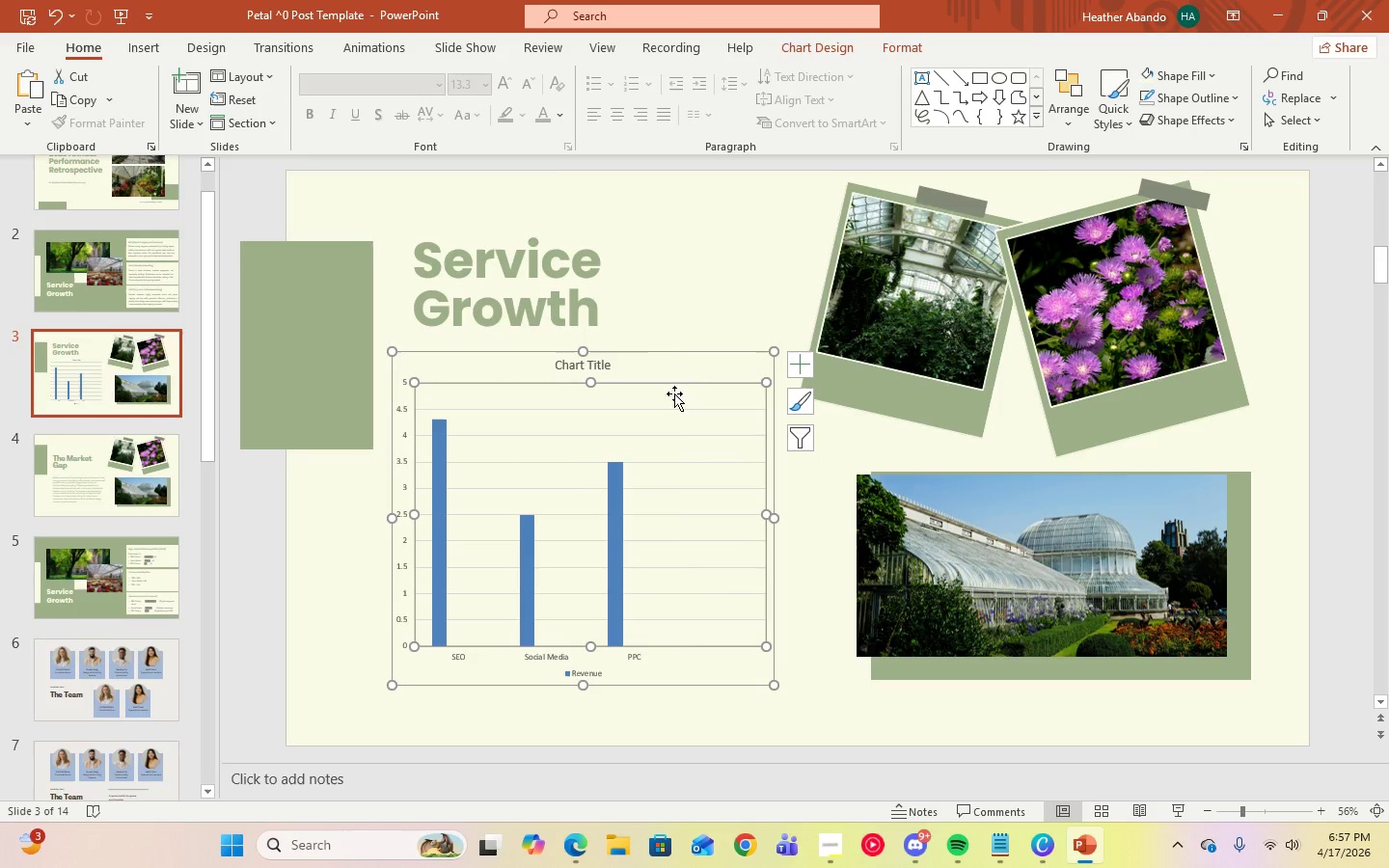 
left_click([581, 360])
 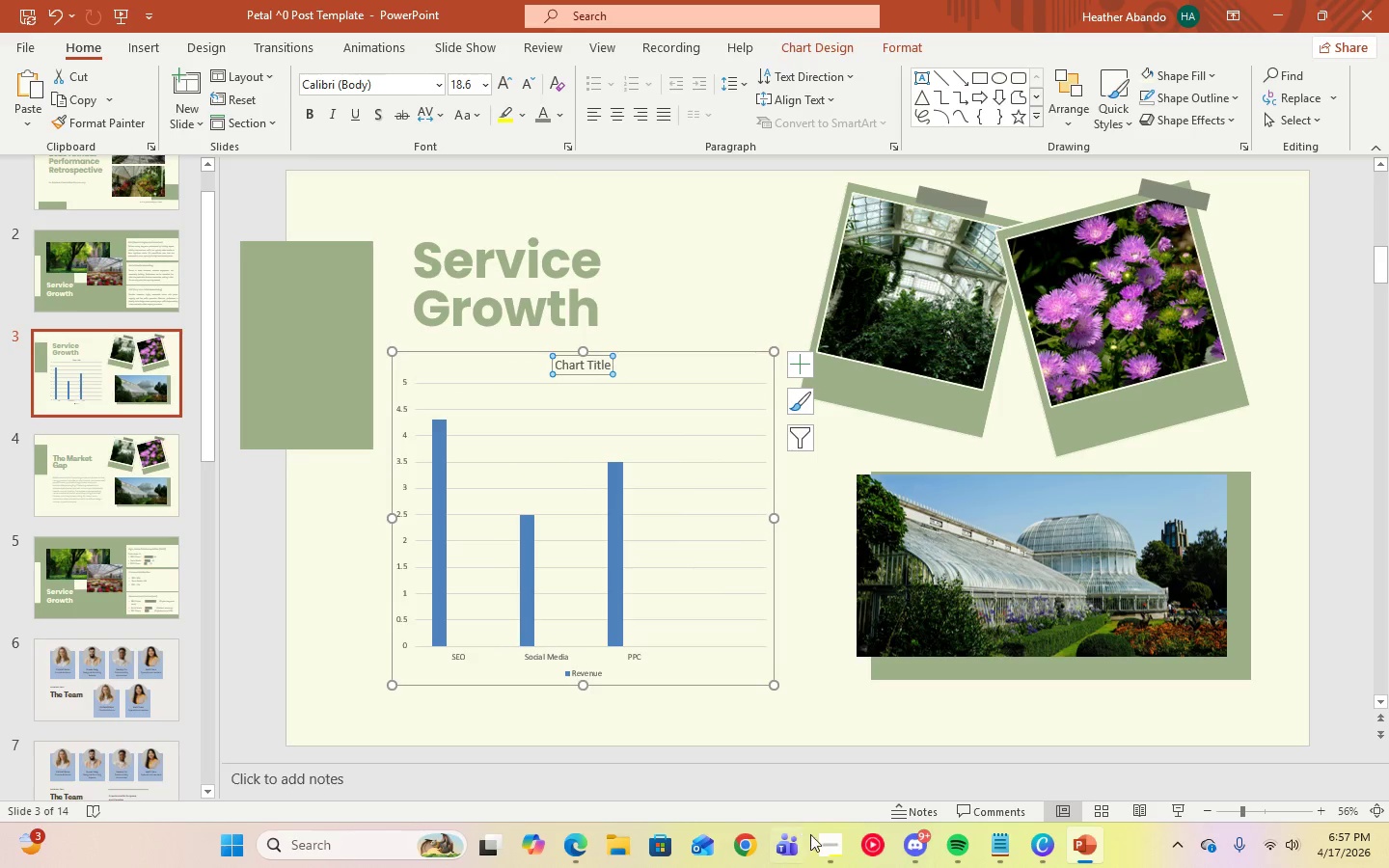 
left_click([816, 841])